 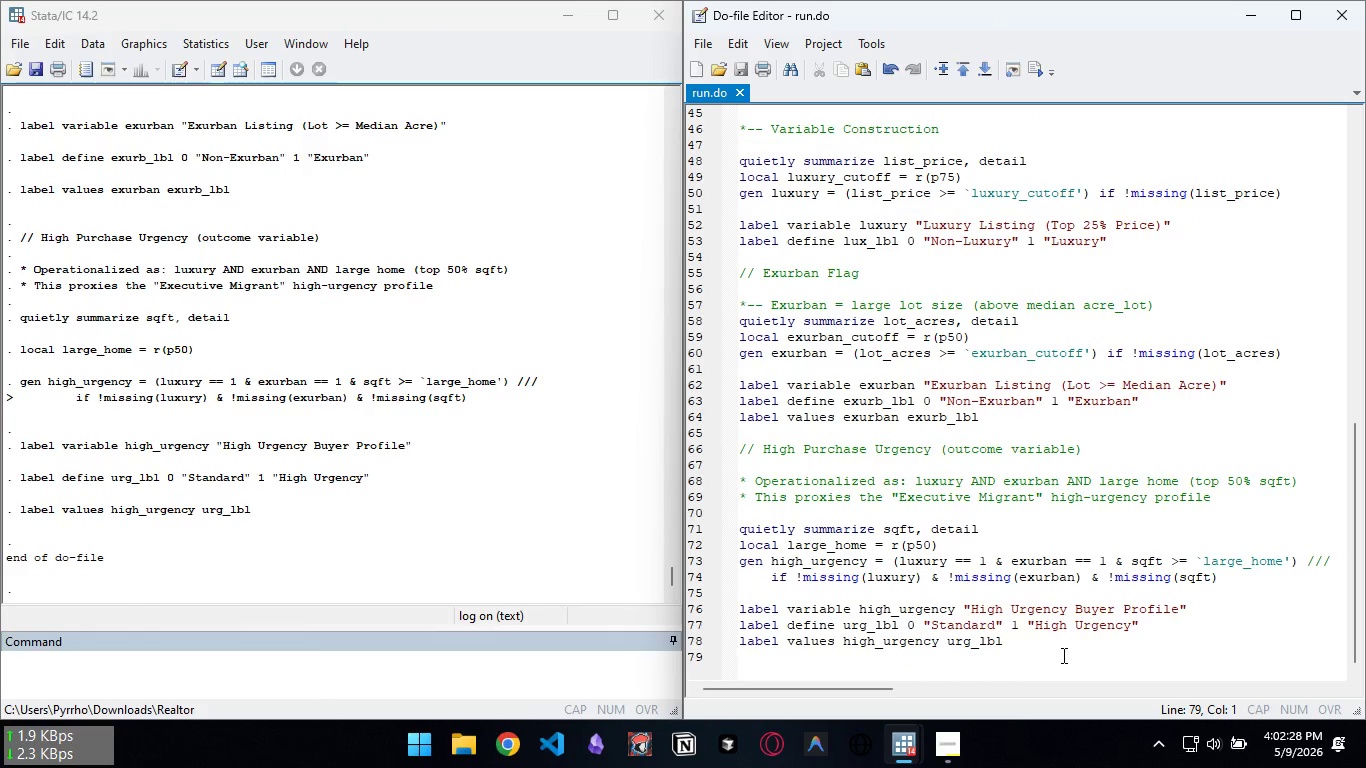 
key(Enter)
 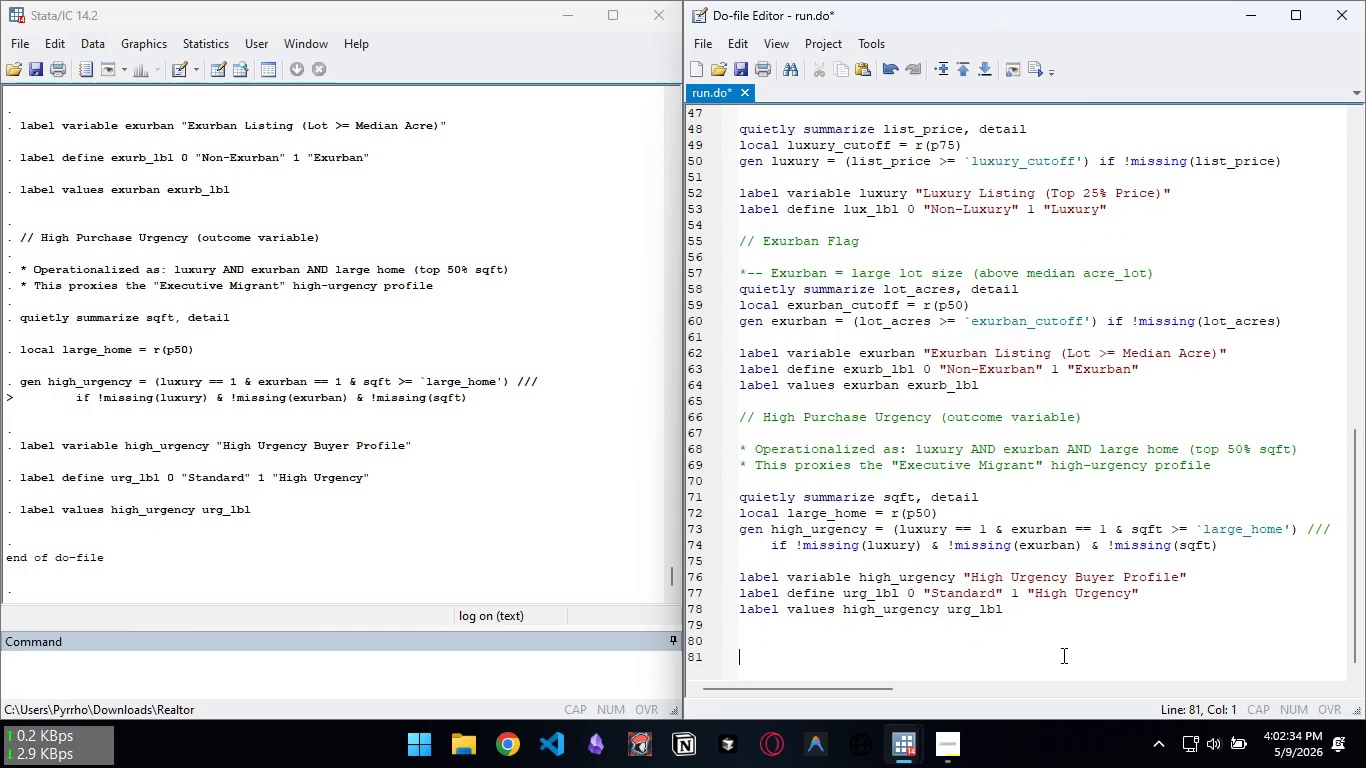 
key(Enter)
 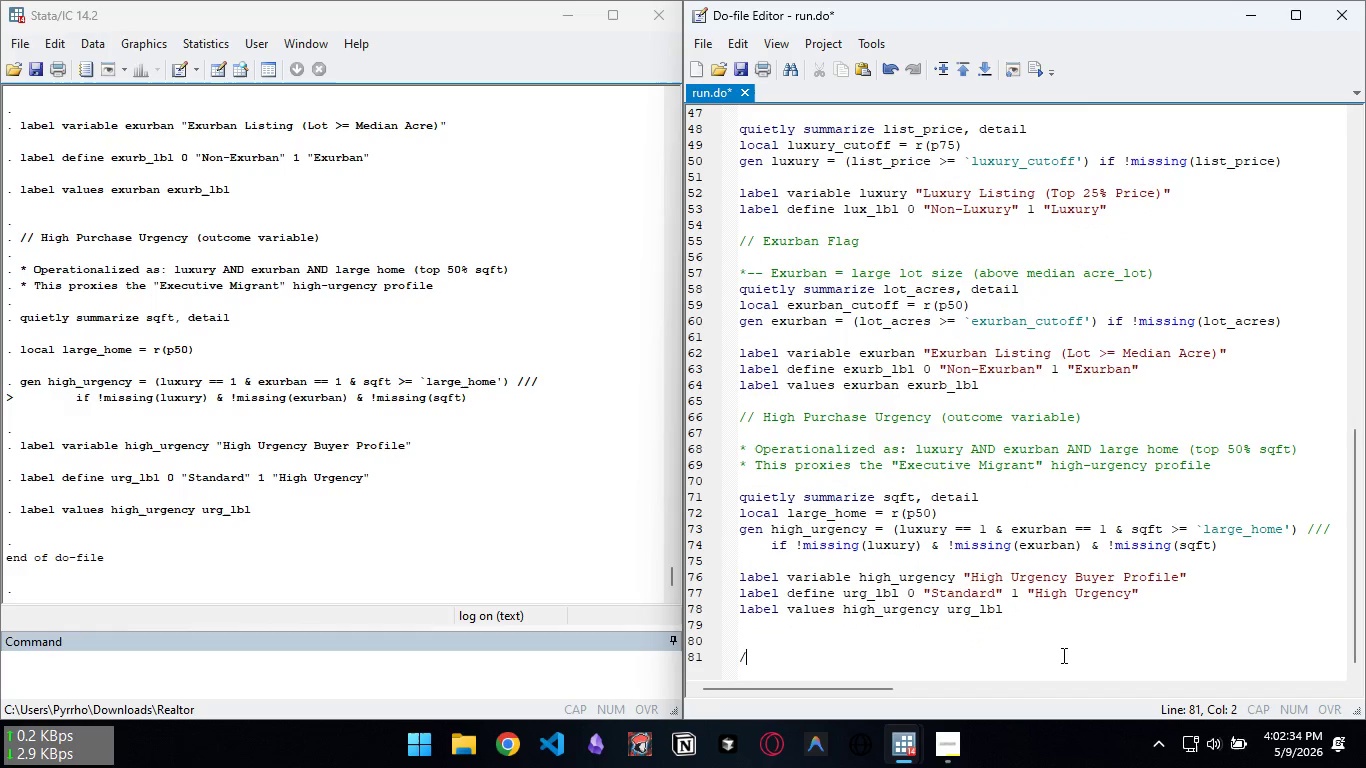 
type(//P)
key(Backspace)
type( Price in T)
key(Backspace)
type(thousancd)
key(Backspace)
key(Backspace)
type(ds (for readability))
 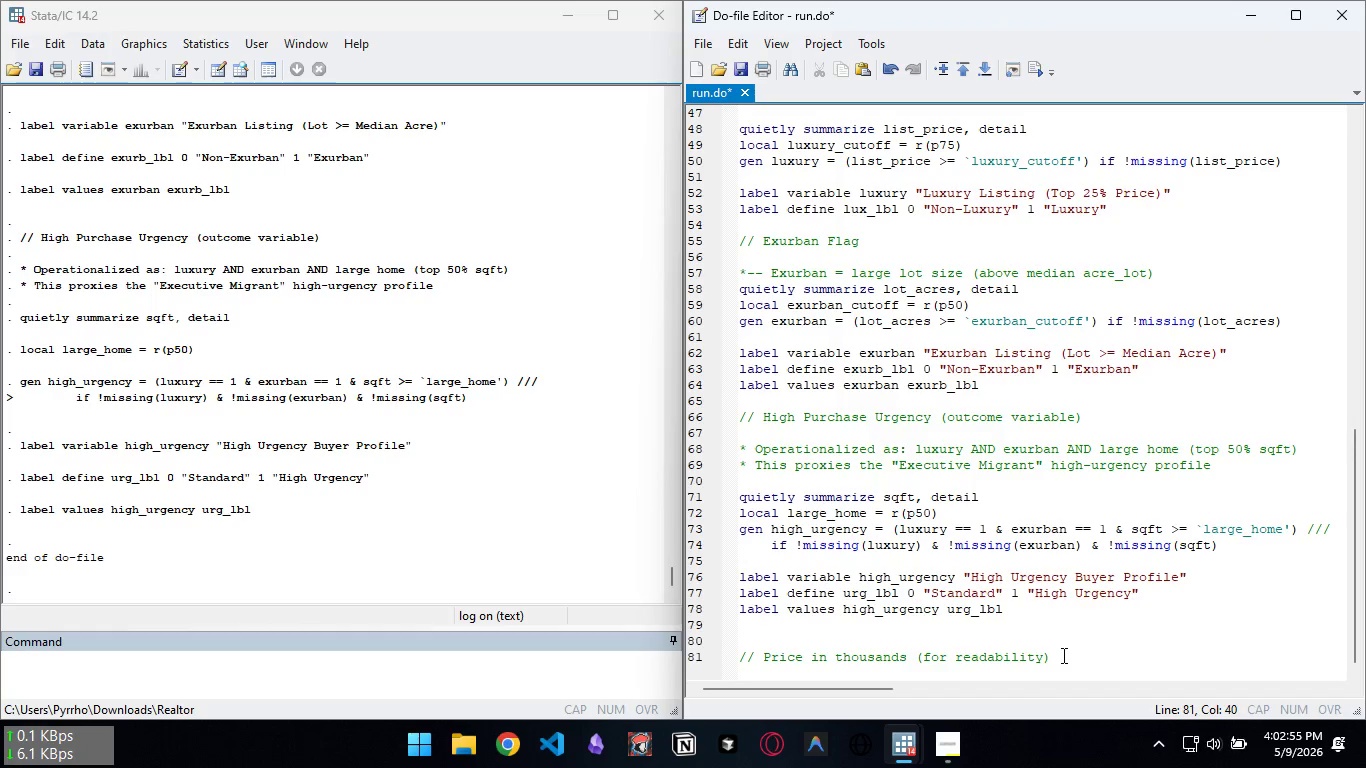 
key(Enter)
 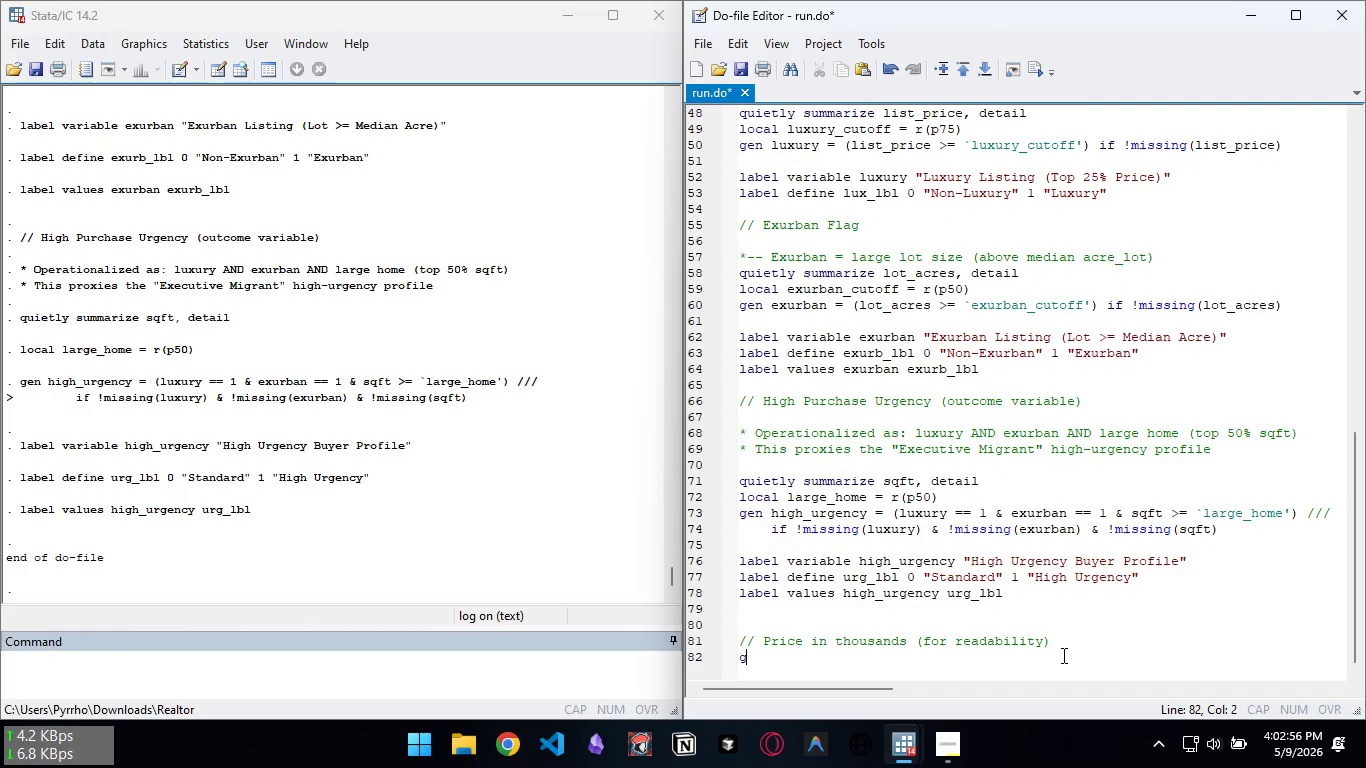 
type(gen price_k = list_price / 1000)
 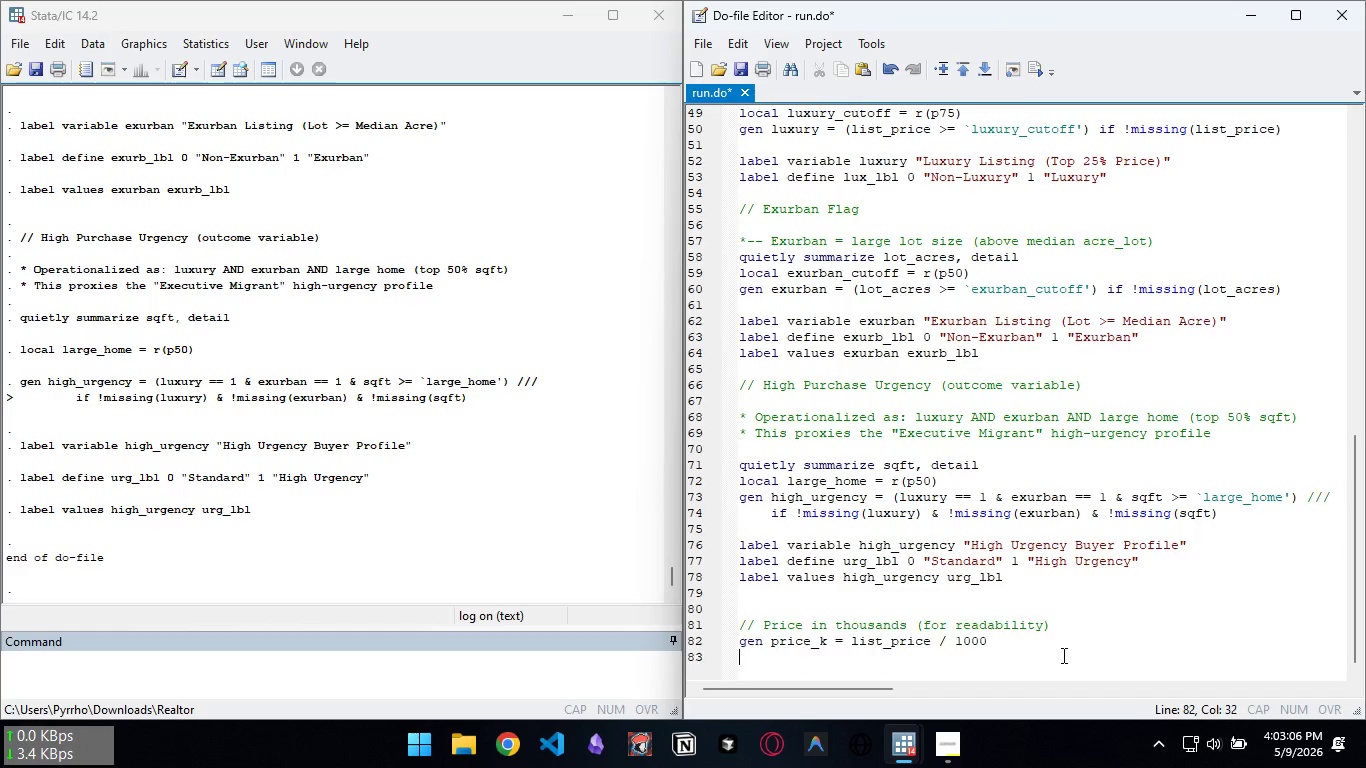 
key(Enter)
 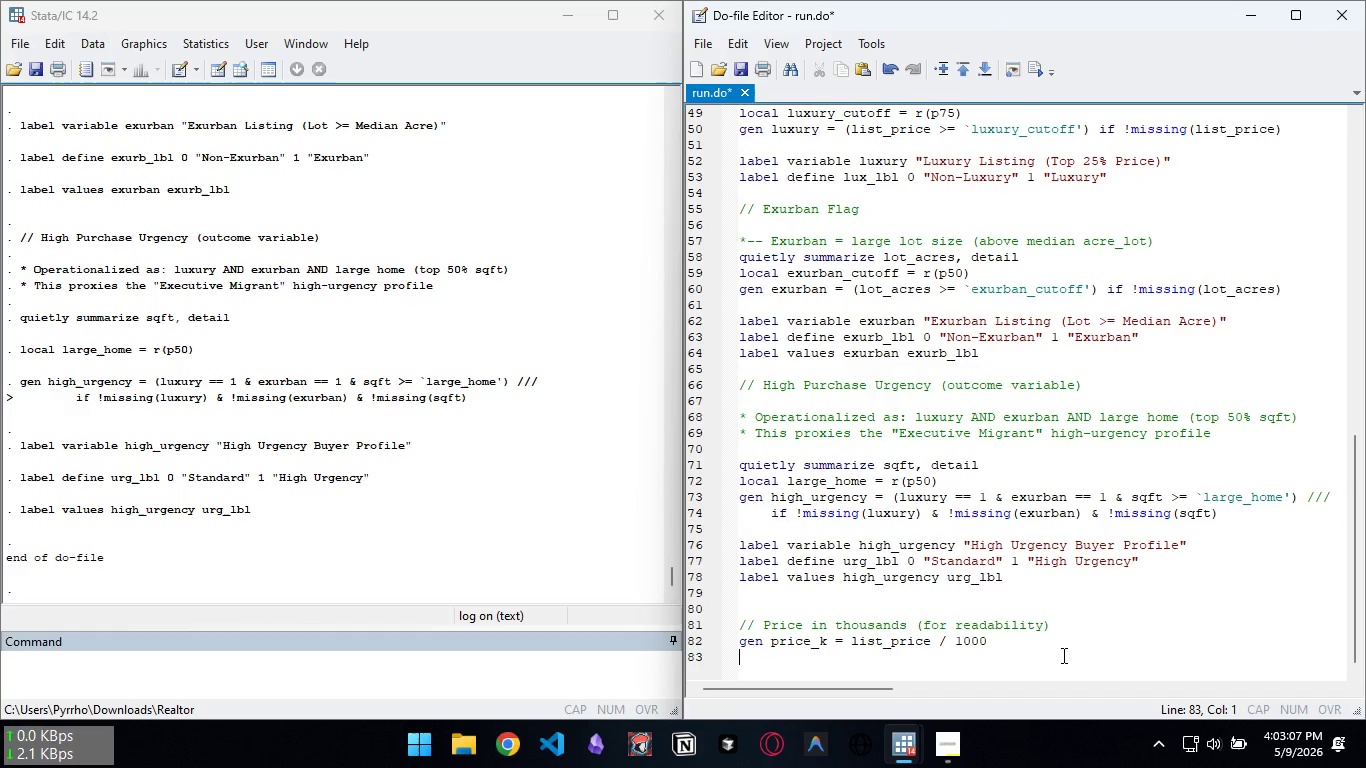 
type(labl)
key(Backspace)
type(el variabel)
key(Backspace)
key(Backspace)
type(le price_k "List Price ()
 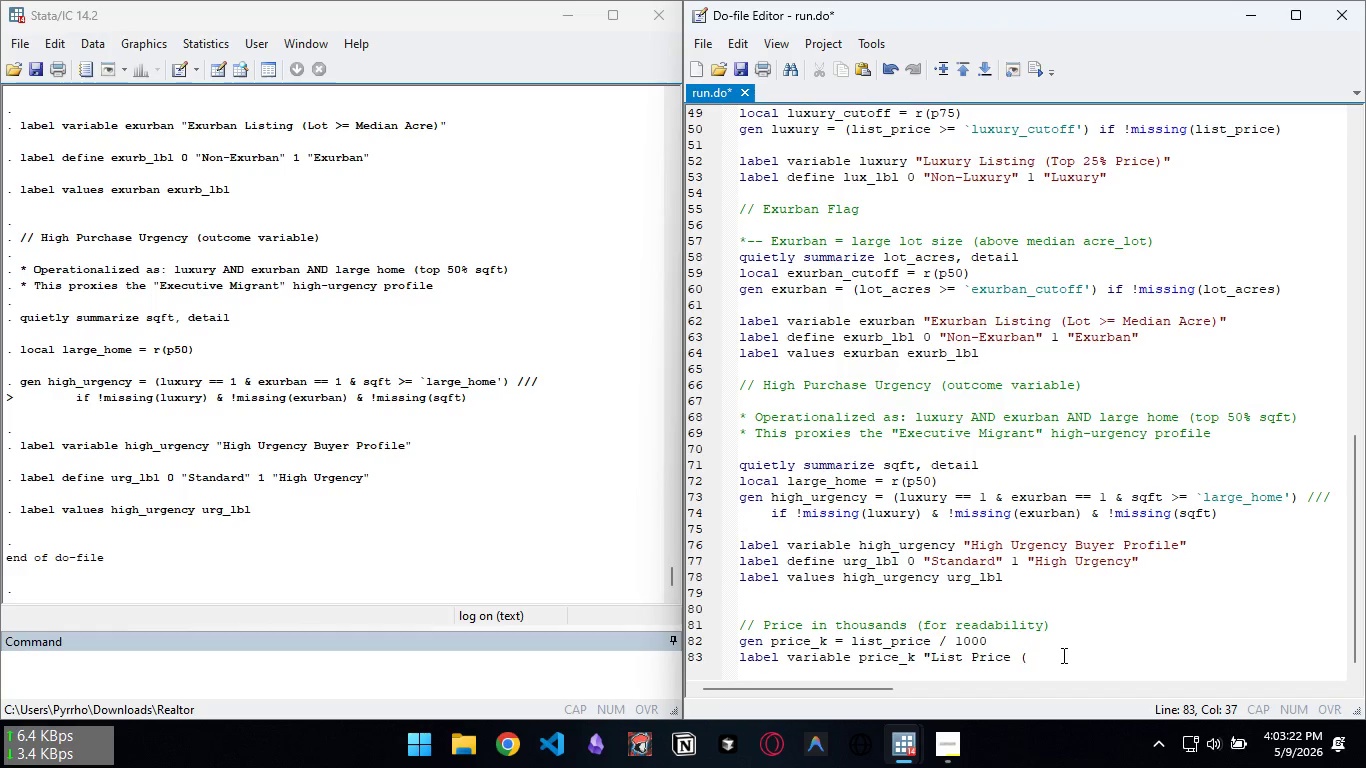 
type($000s)")
 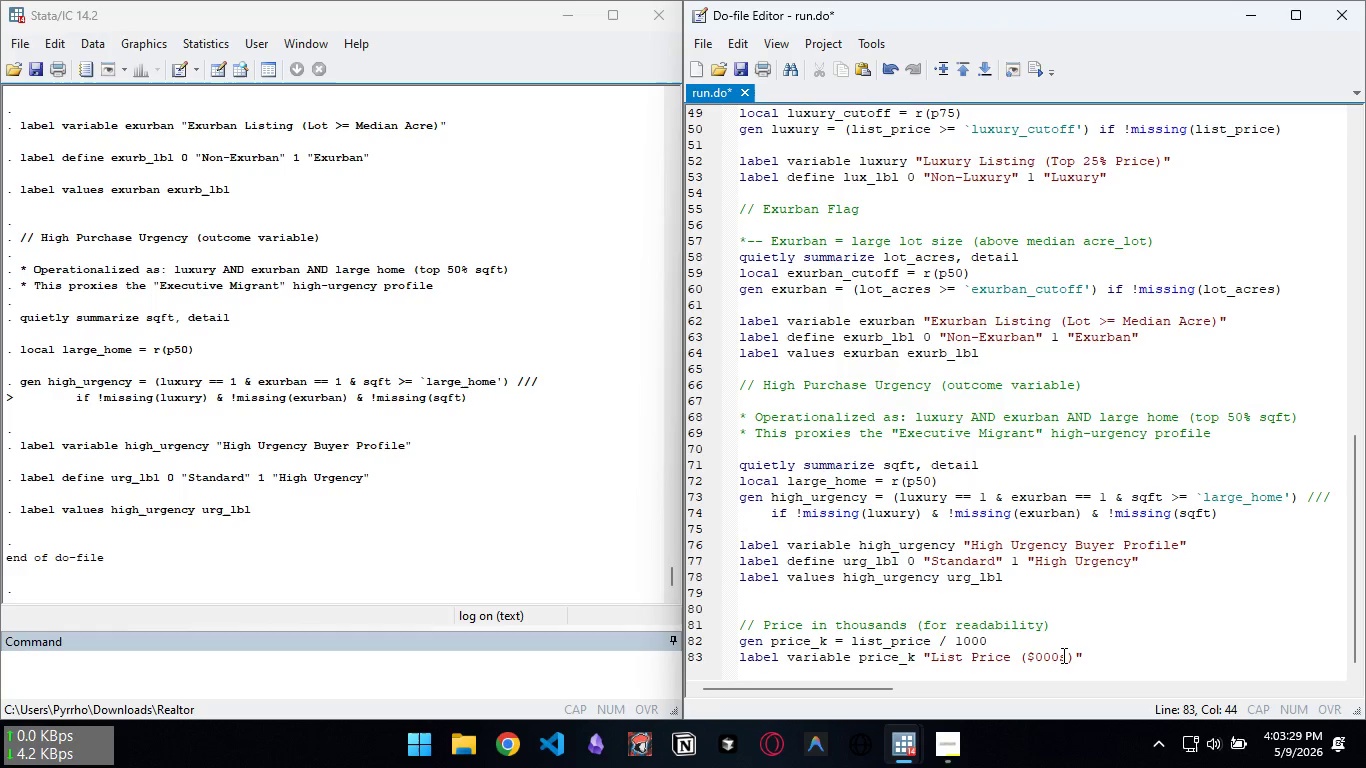 
key(Enter)
 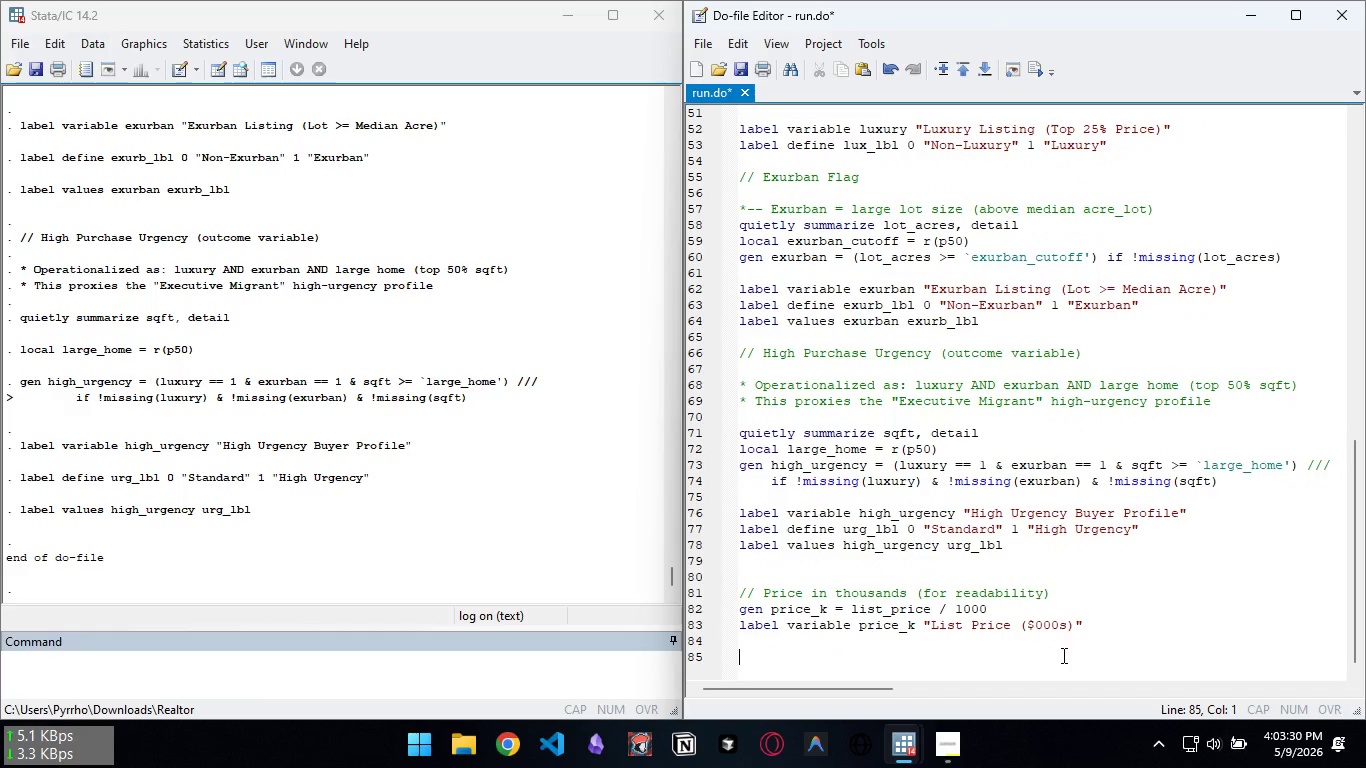 
key(Enter)
 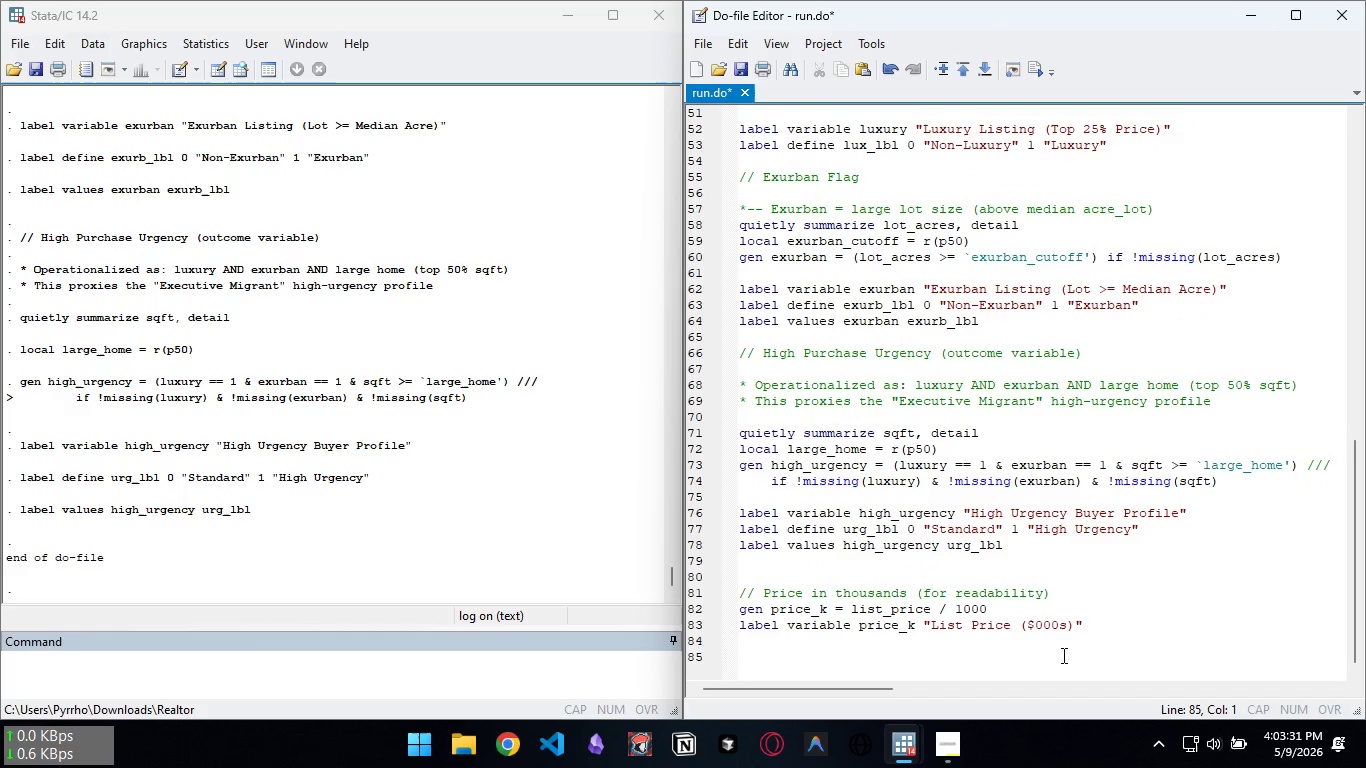 
type(// Bedroom Categot)
key(Backspace)
type(ry)
 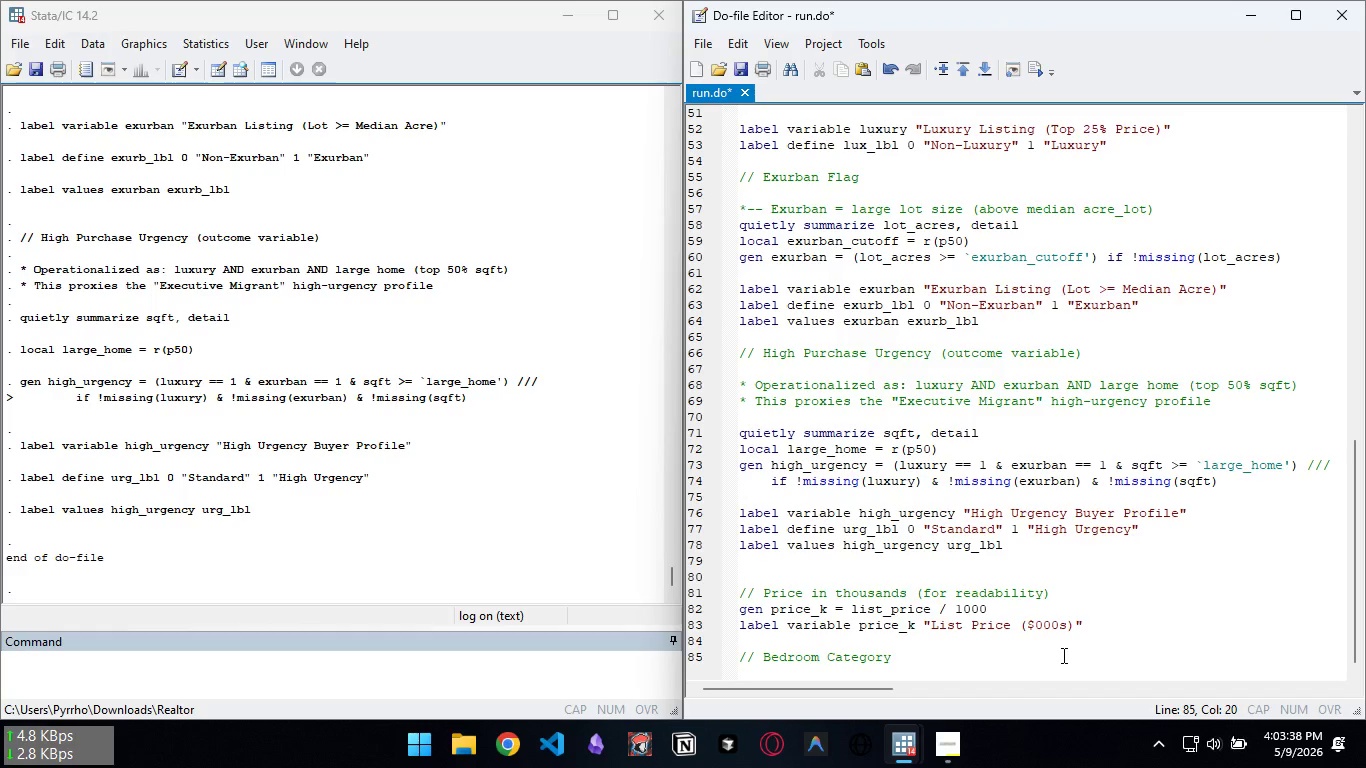 
type( (for xros)
 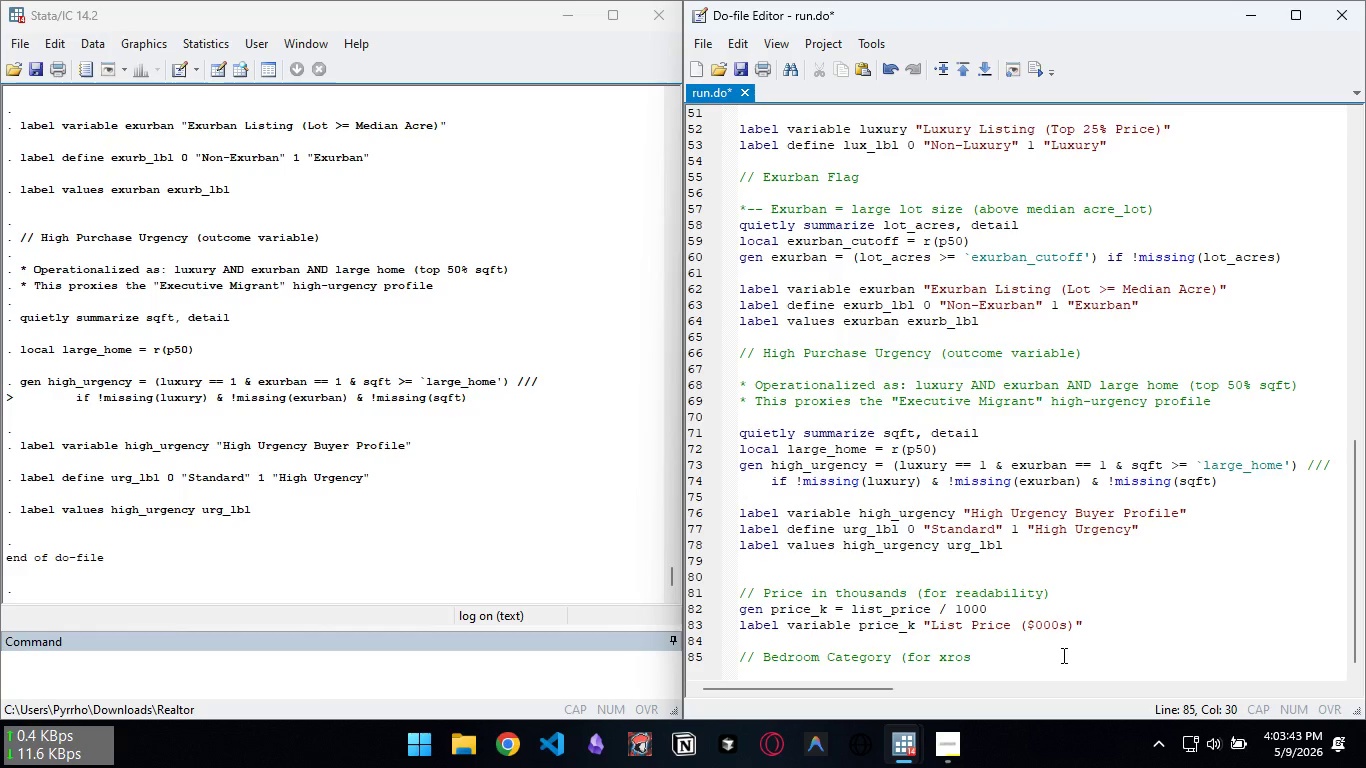 
key(Control+ControlLeft)
 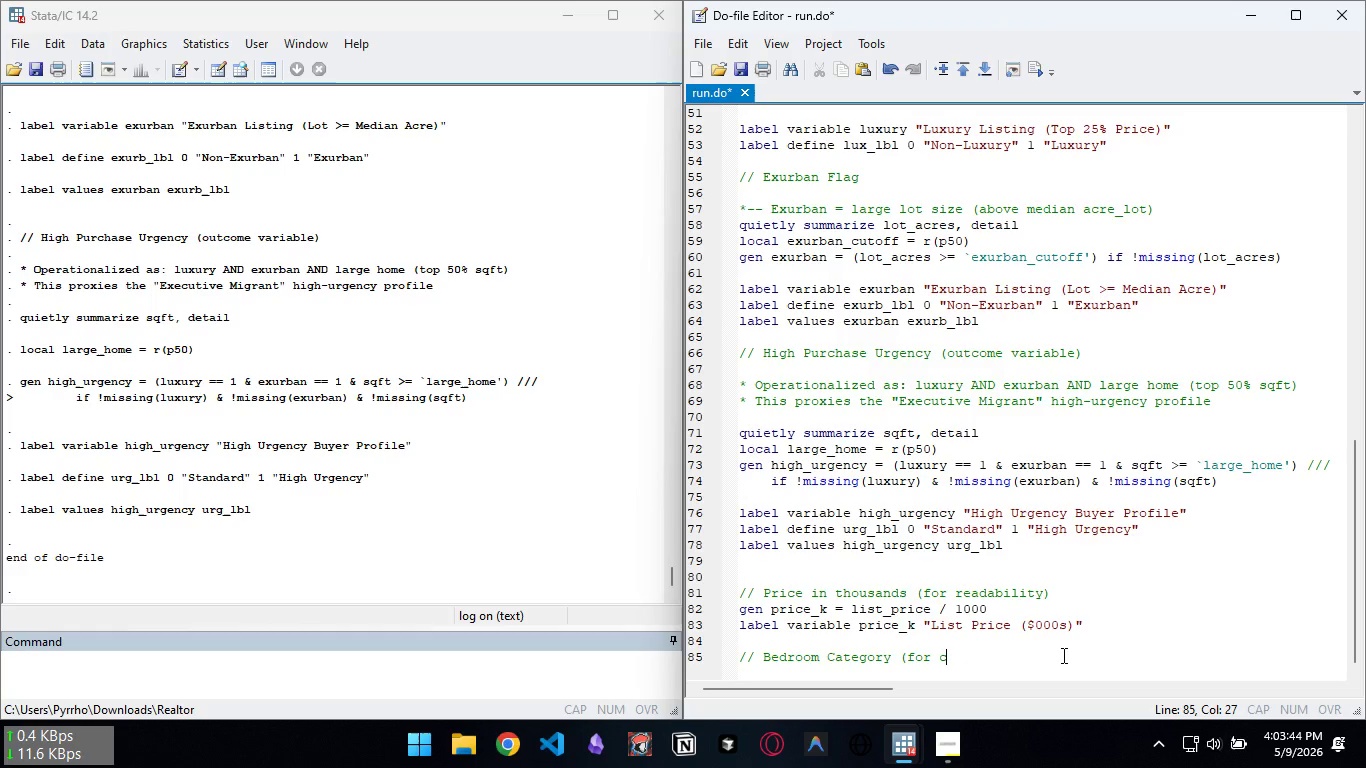 
key(Control+Backspace)
 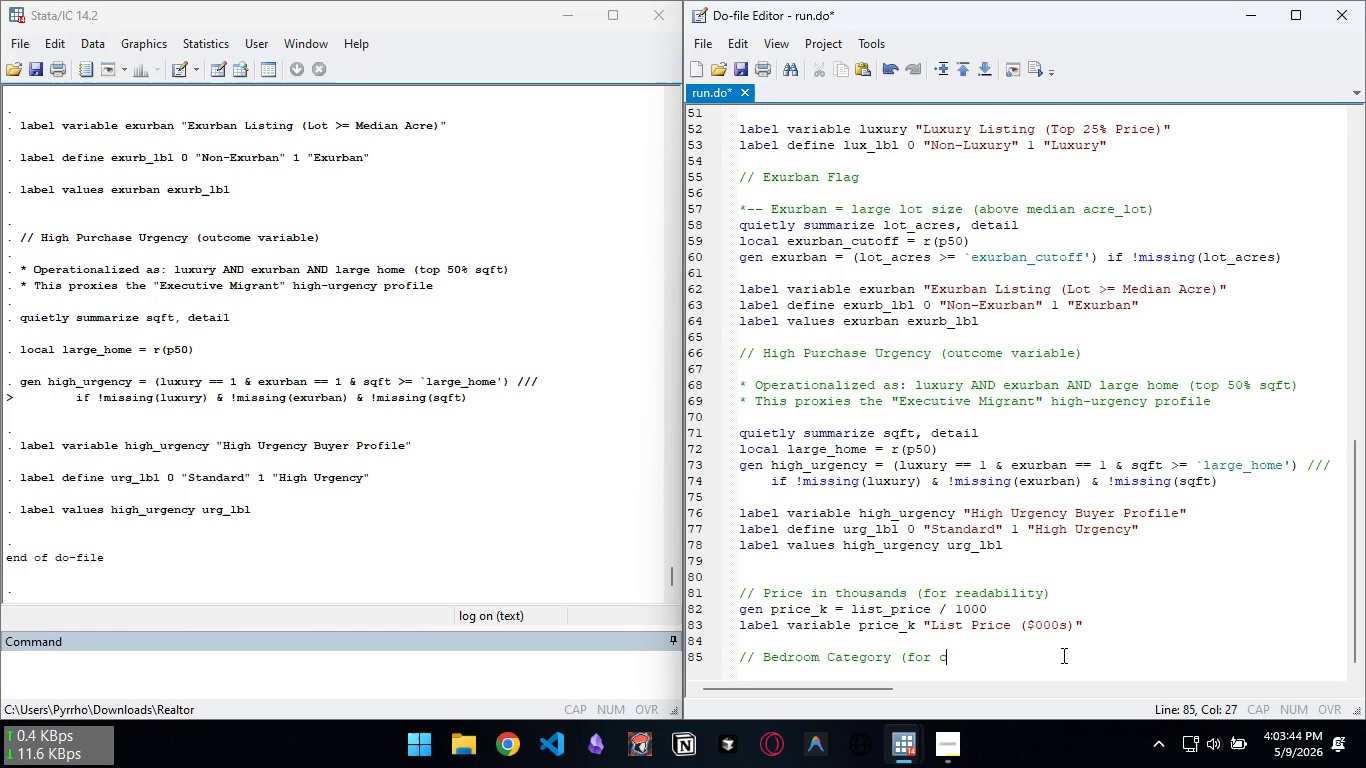 
type(cross-tabs))
 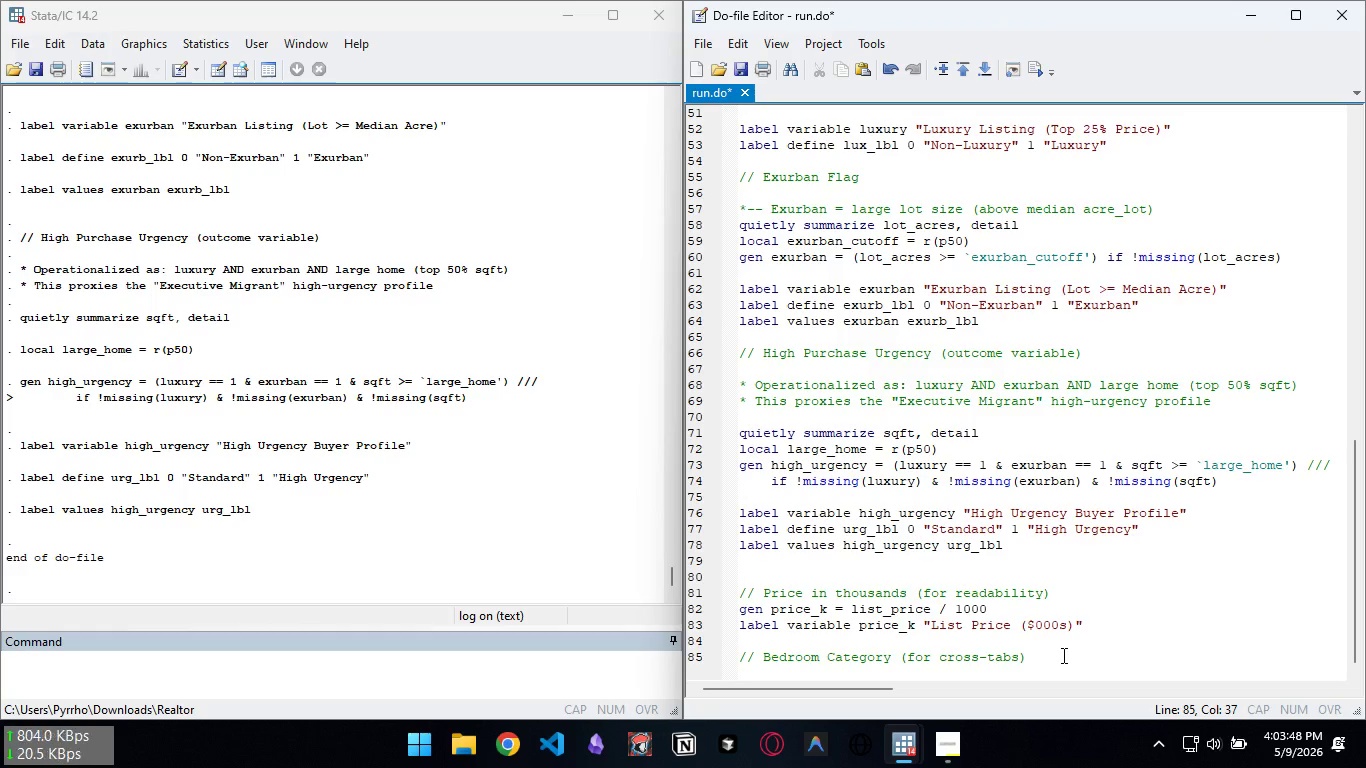 
key(Enter)
 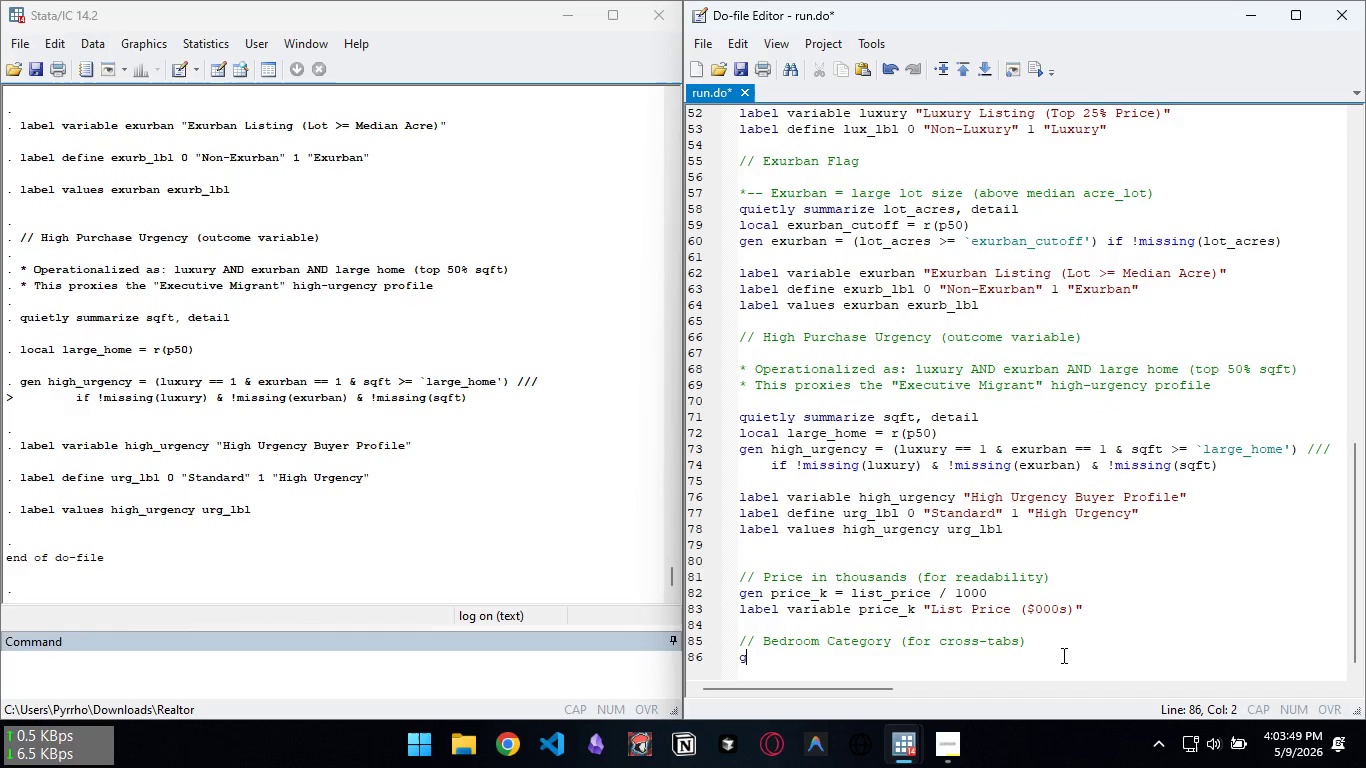 
type(gen bad)
key(Backspace)
key(Backspace)
type(ed_cat = bedrooms)
 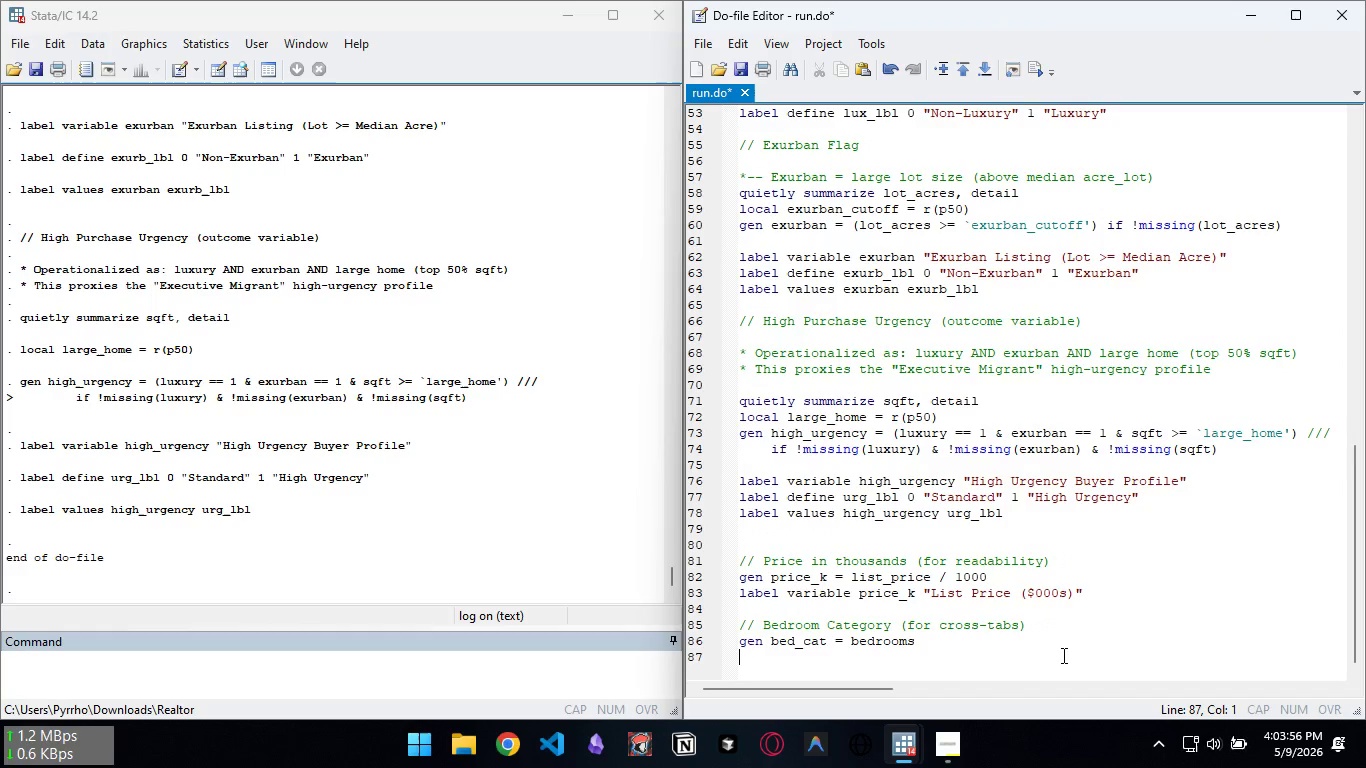 
key(Enter)
 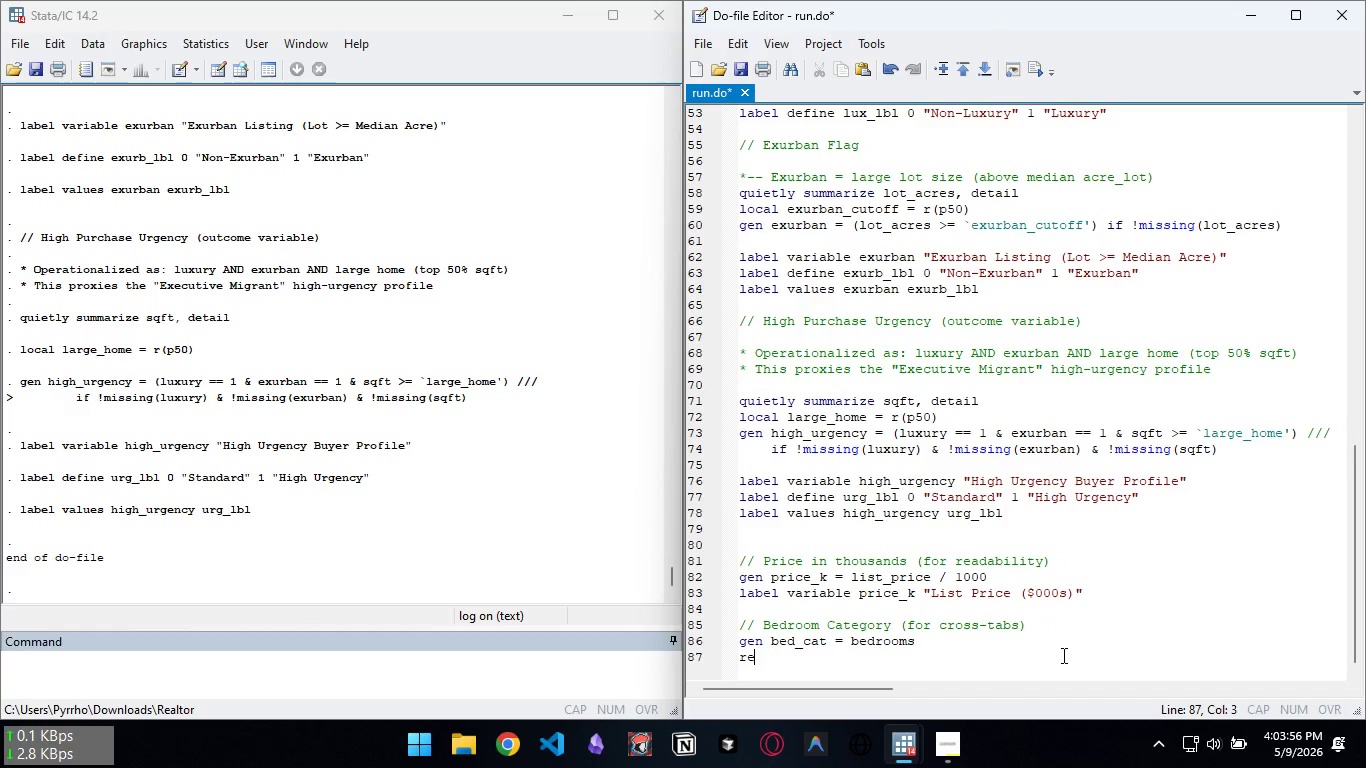 
type(recode bed_cat (1/2=1) (3=2) (4=3) (5/max=4))
 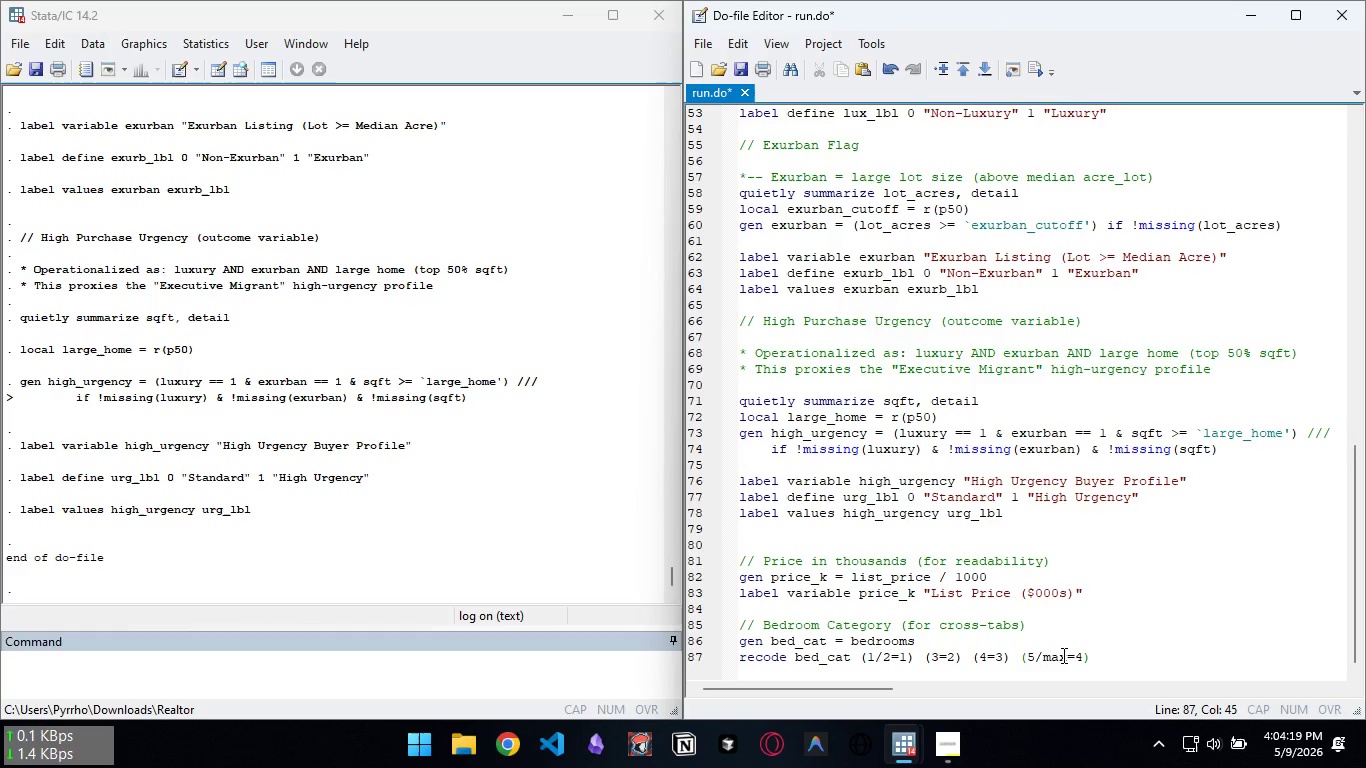 
key(Enter)
 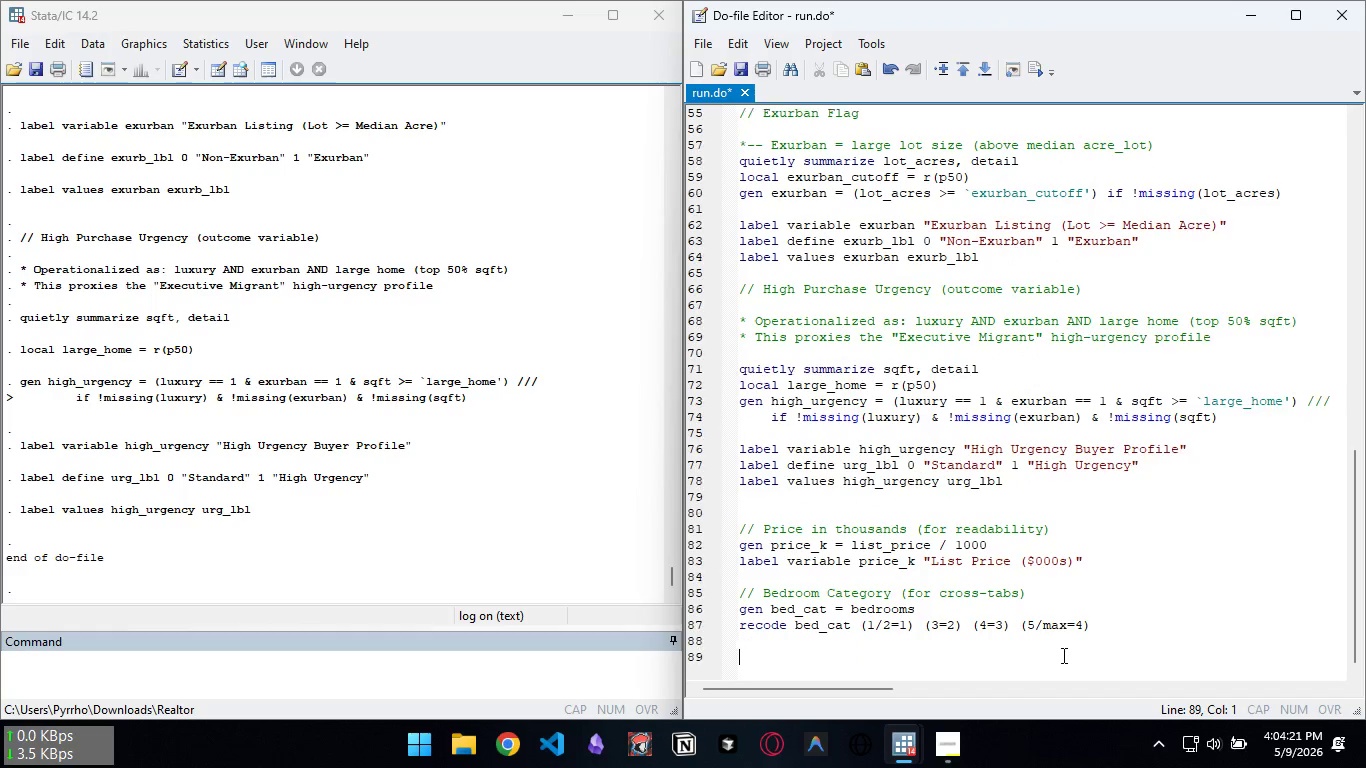 
key(Enter)
 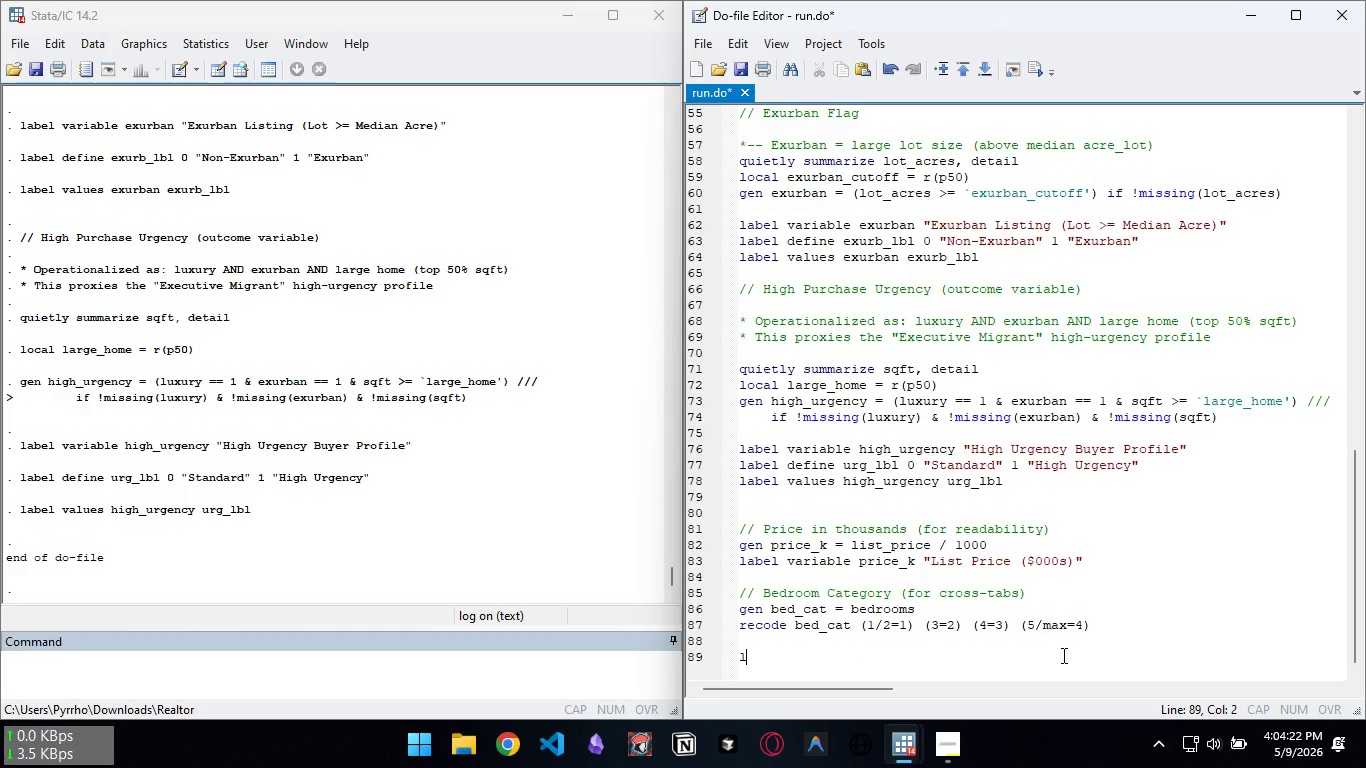 
type(label variable bed_cat "Bedroom Caregory")
 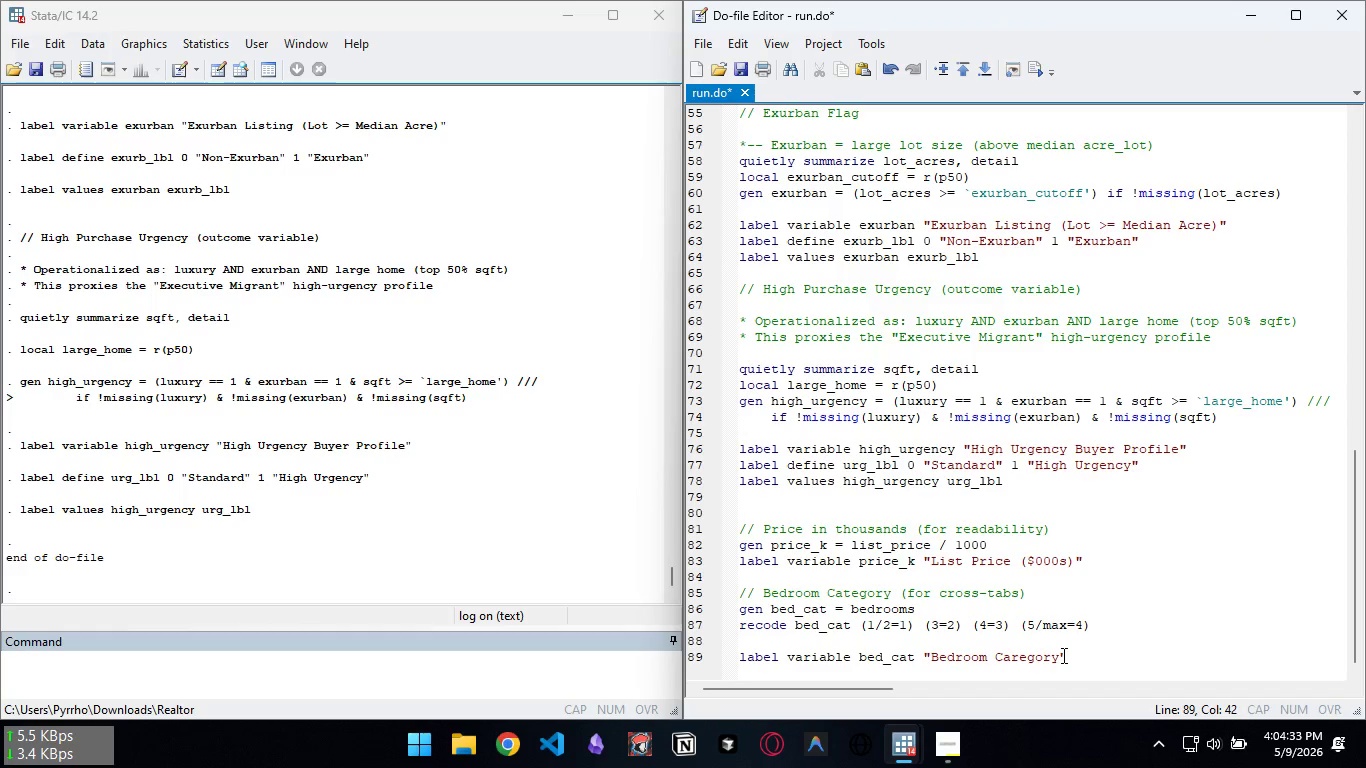 
key(Enter)
 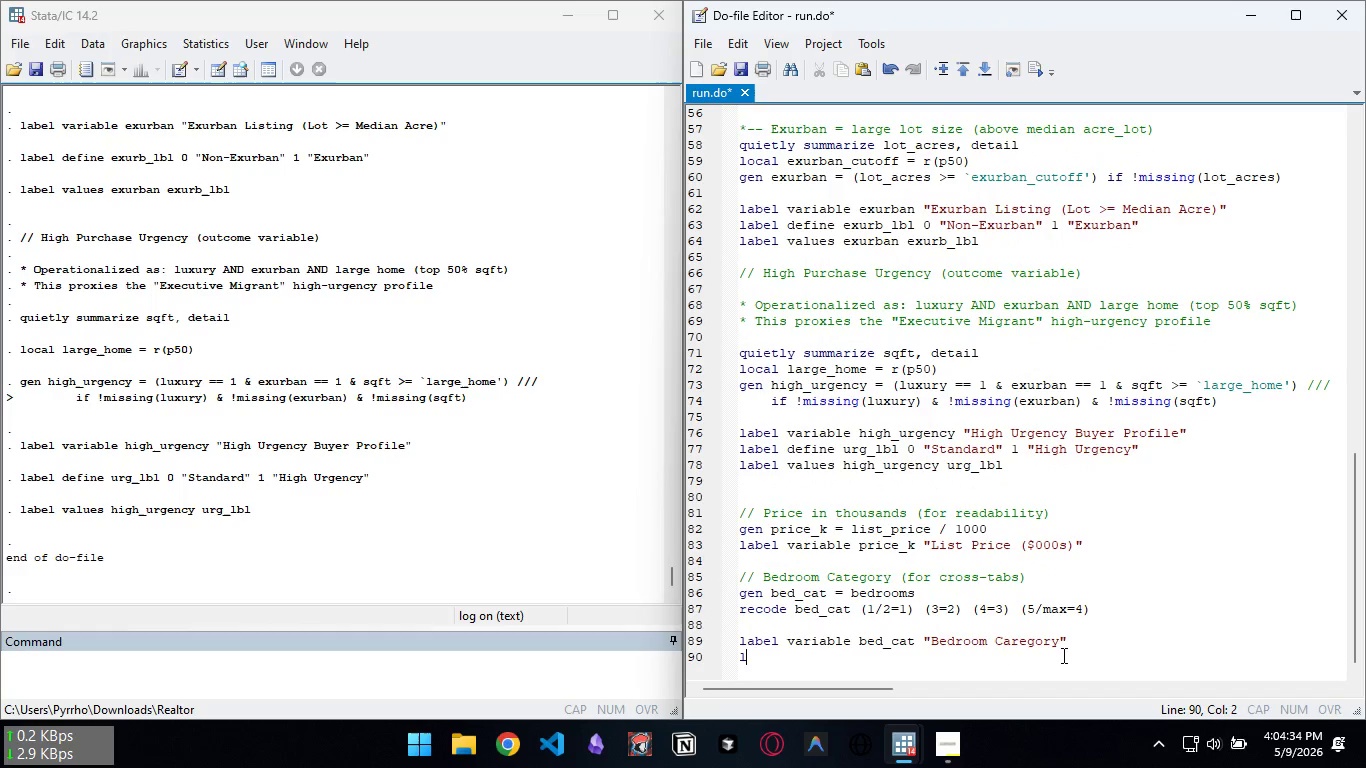 
type(label define bde)
key(Backspace)
key(Backspace)
type(ed_lbl 1 "1-2 BR" 2 "3 BR" 3 "4 BR")
 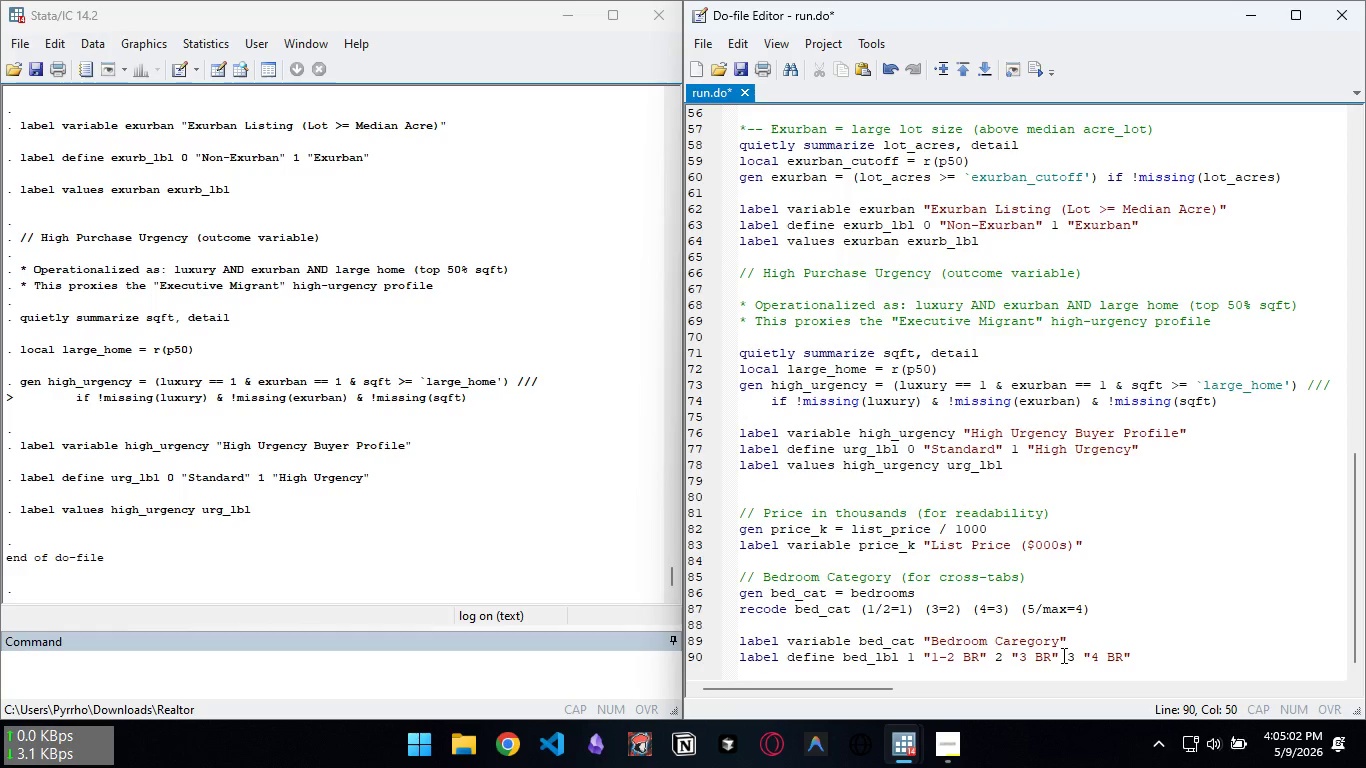 
type( 4 "5+ BR")
 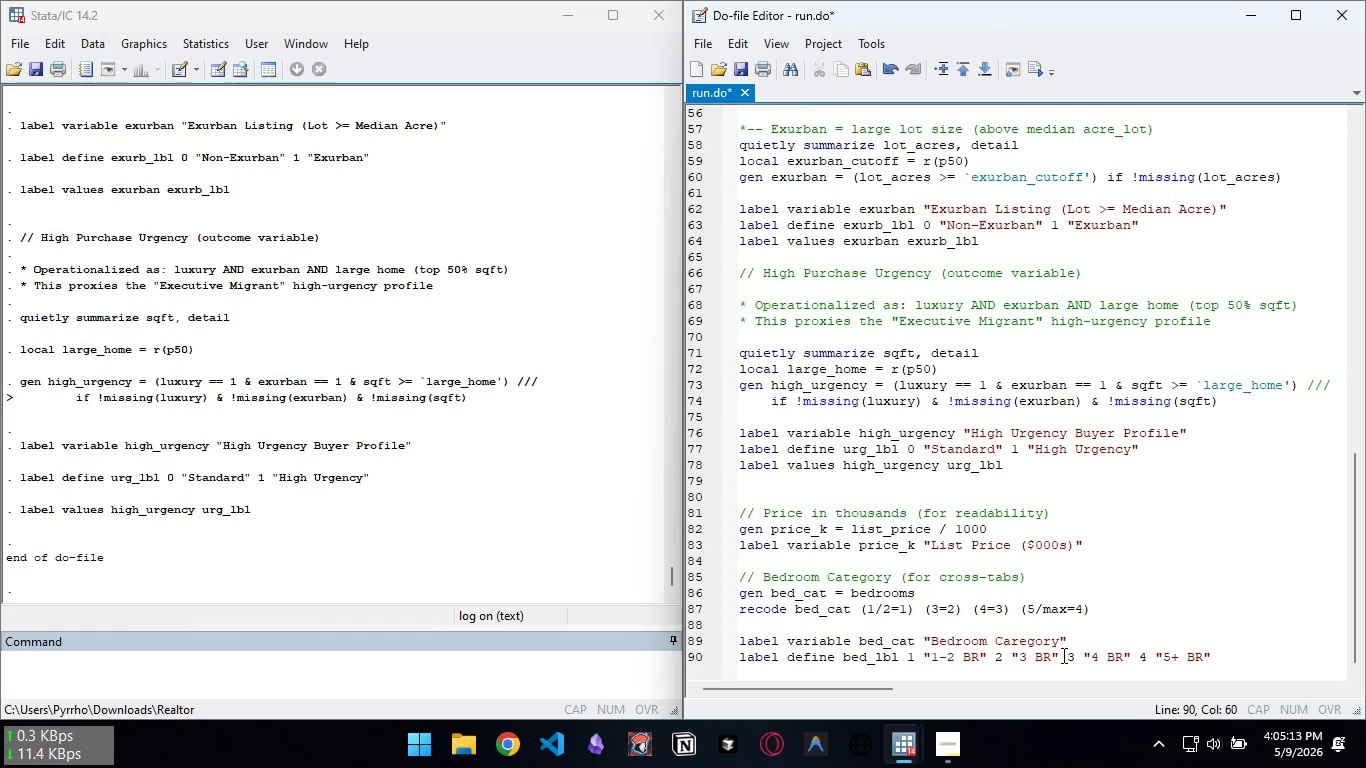 
key(Enter)
 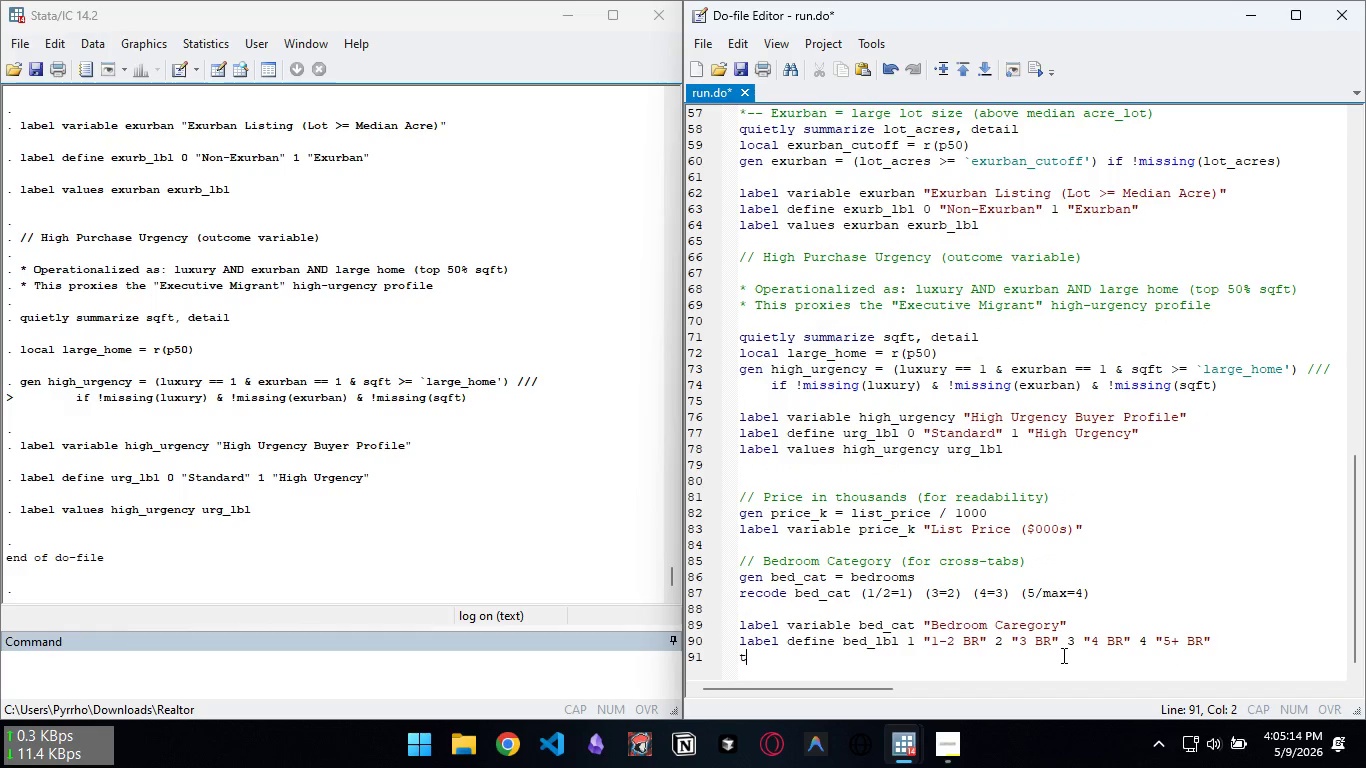 
type(t)
key(Backspace)
type(label values bed_cat bed_lbl)
 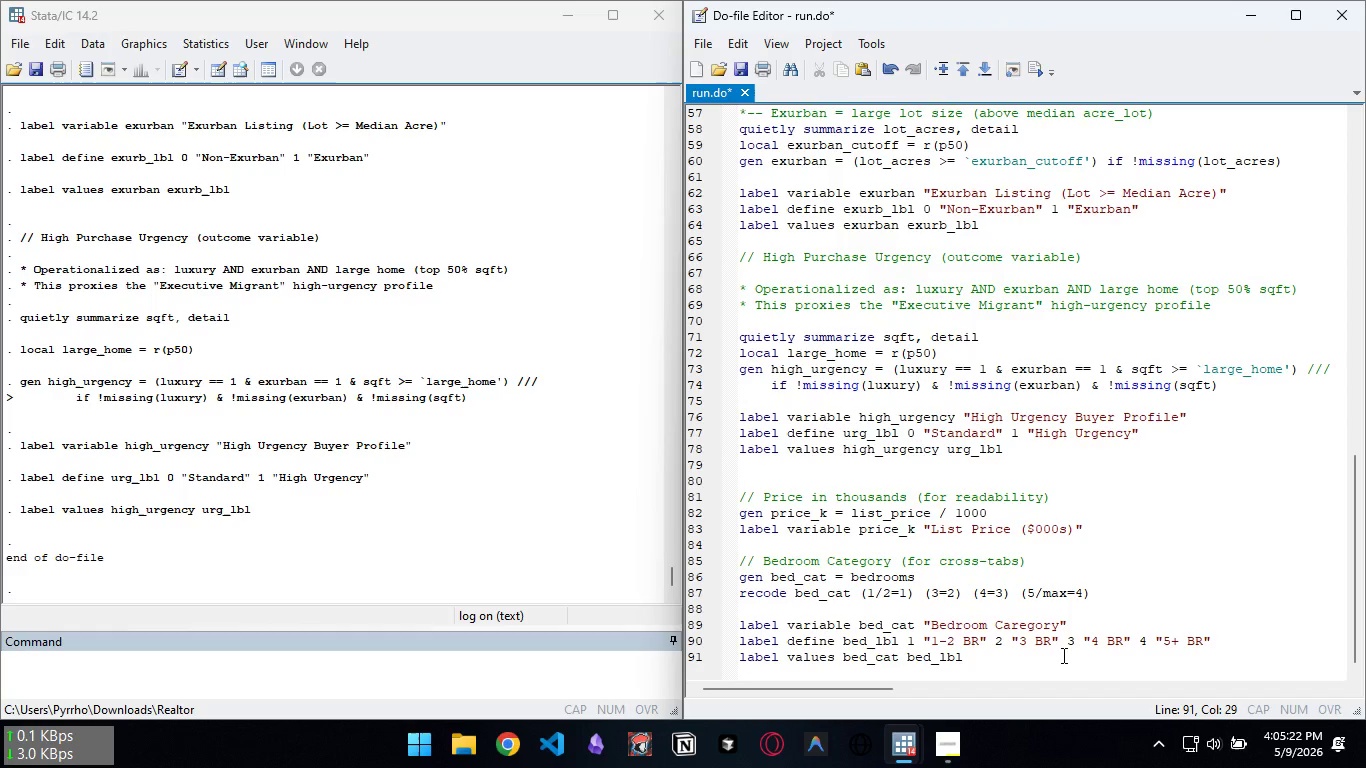 
key(Control+S)
 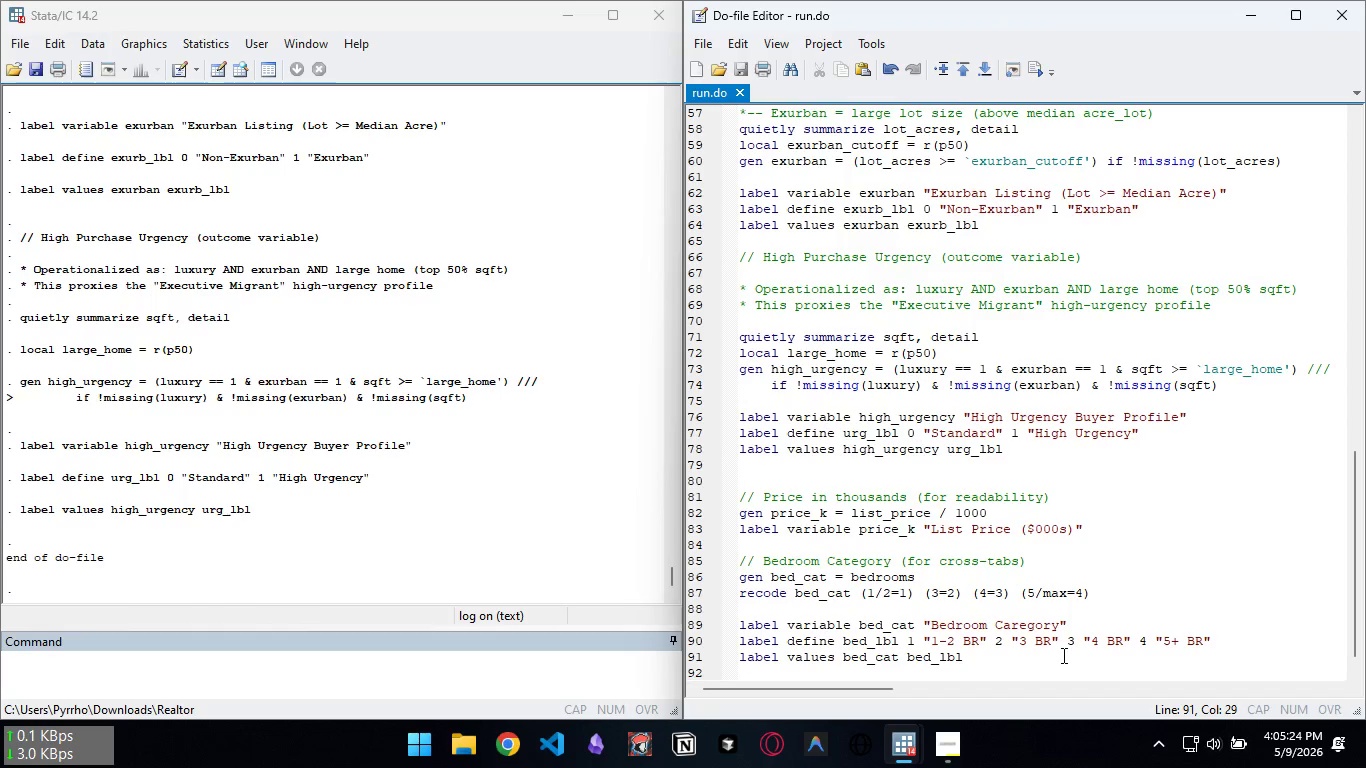 
key(Control+ControlLeft)
 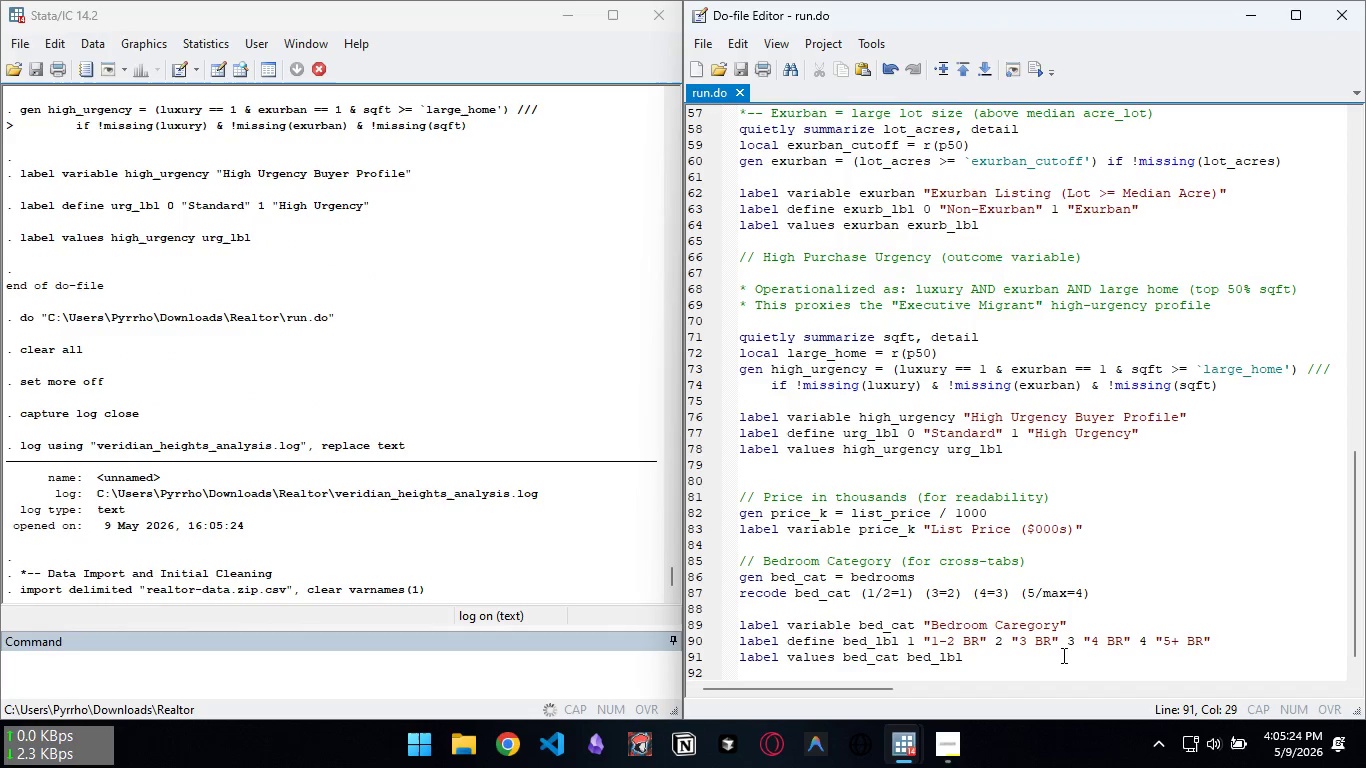 
key(Control+D)
 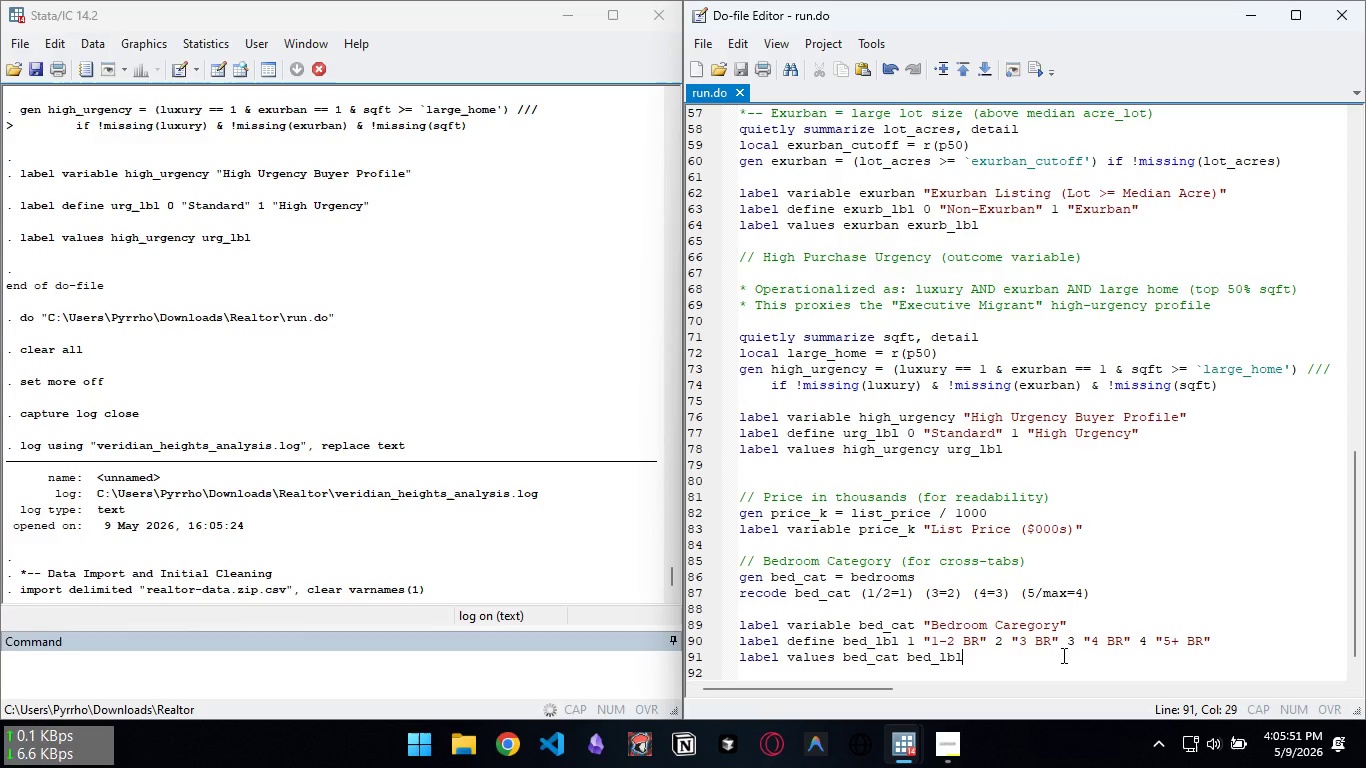 
wait(31.95)
 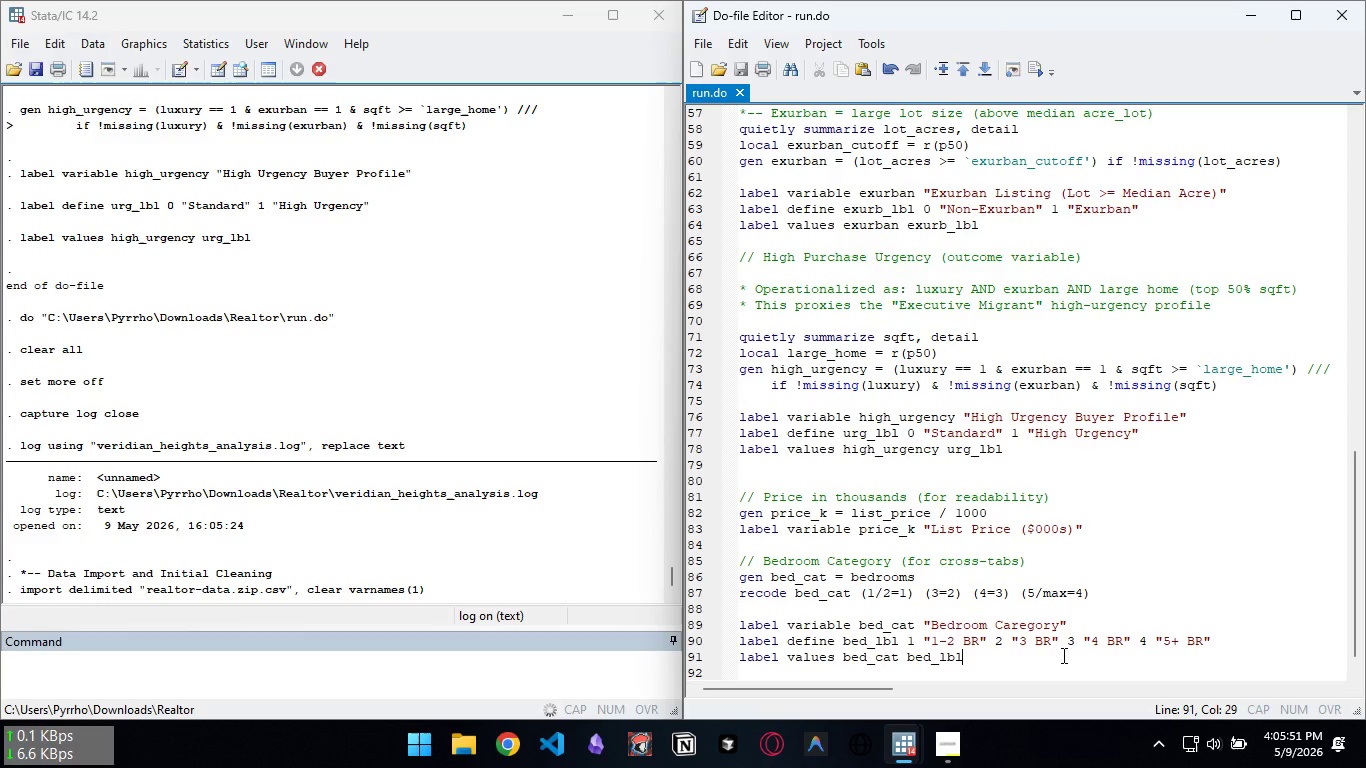 
scroll: coordinate [1073, 376], scroll_direction: up, amount: 24.0
 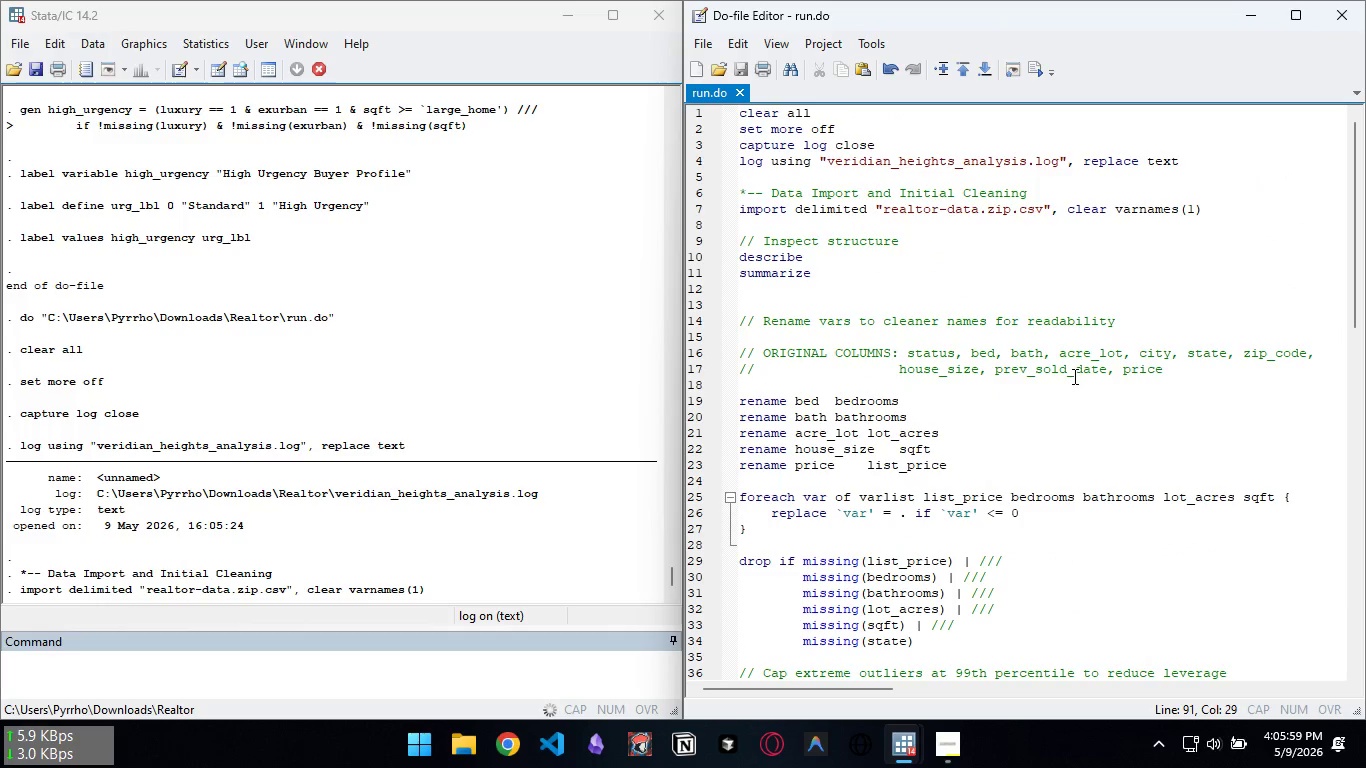 
scroll: coordinate [1073, 376], scroll_direction: down, amount: 23.0
 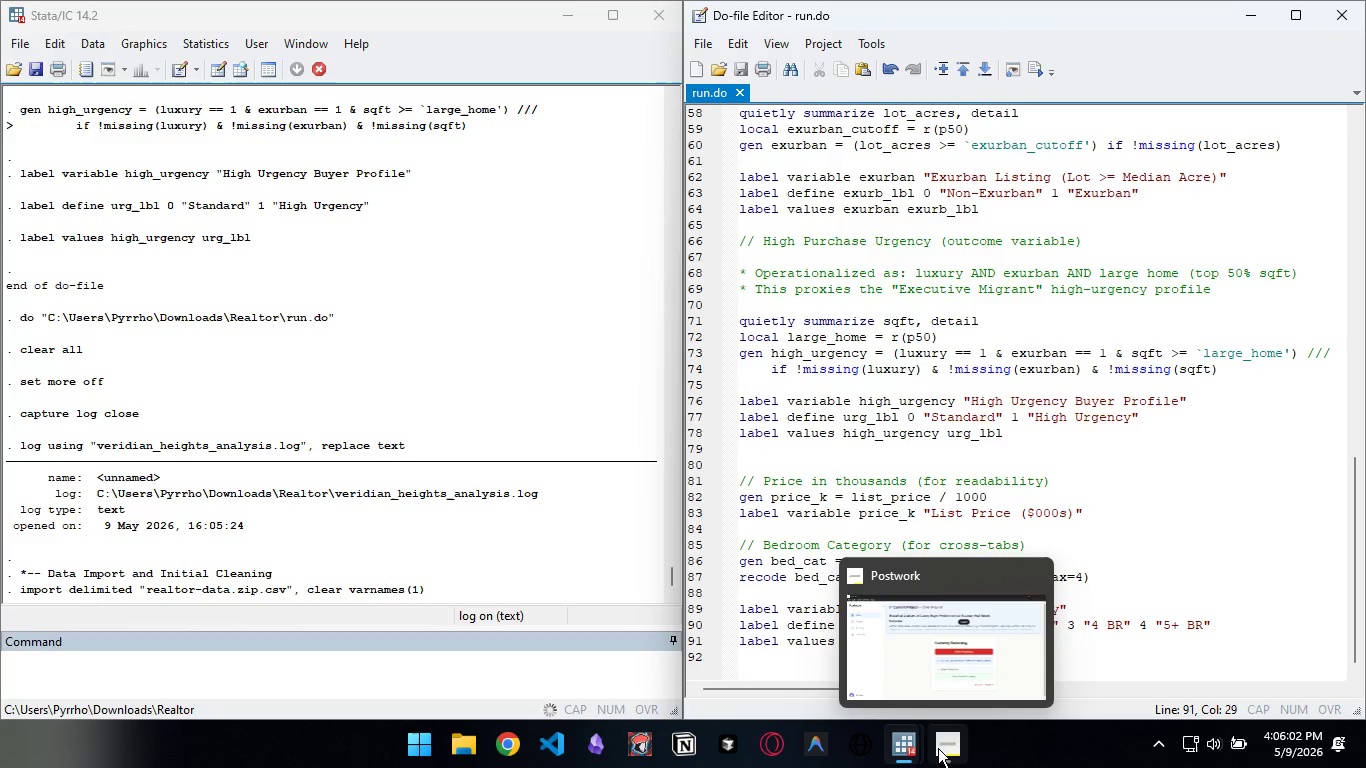 
left_click([938, 748])